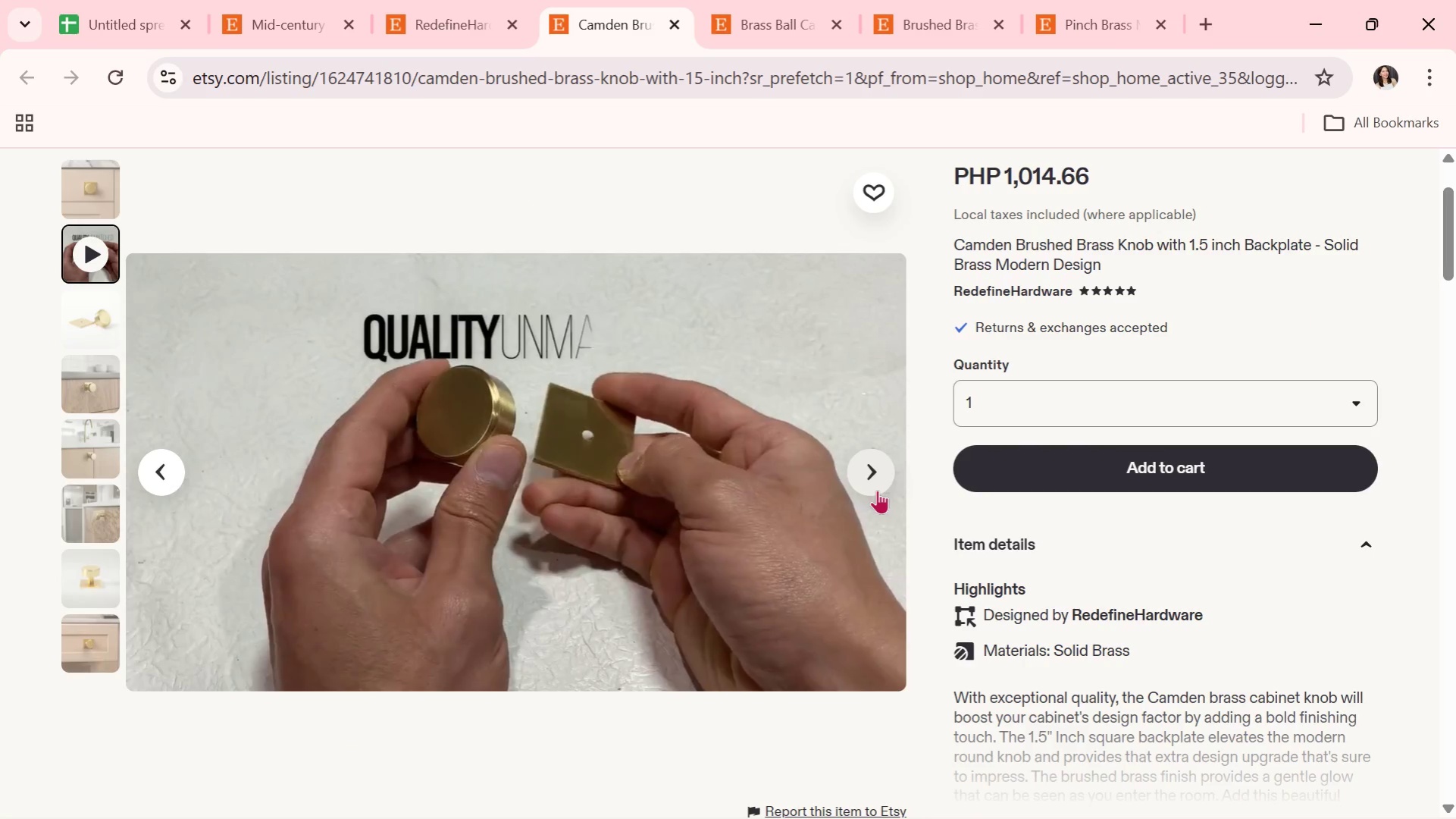 
left_click([877, 490])
 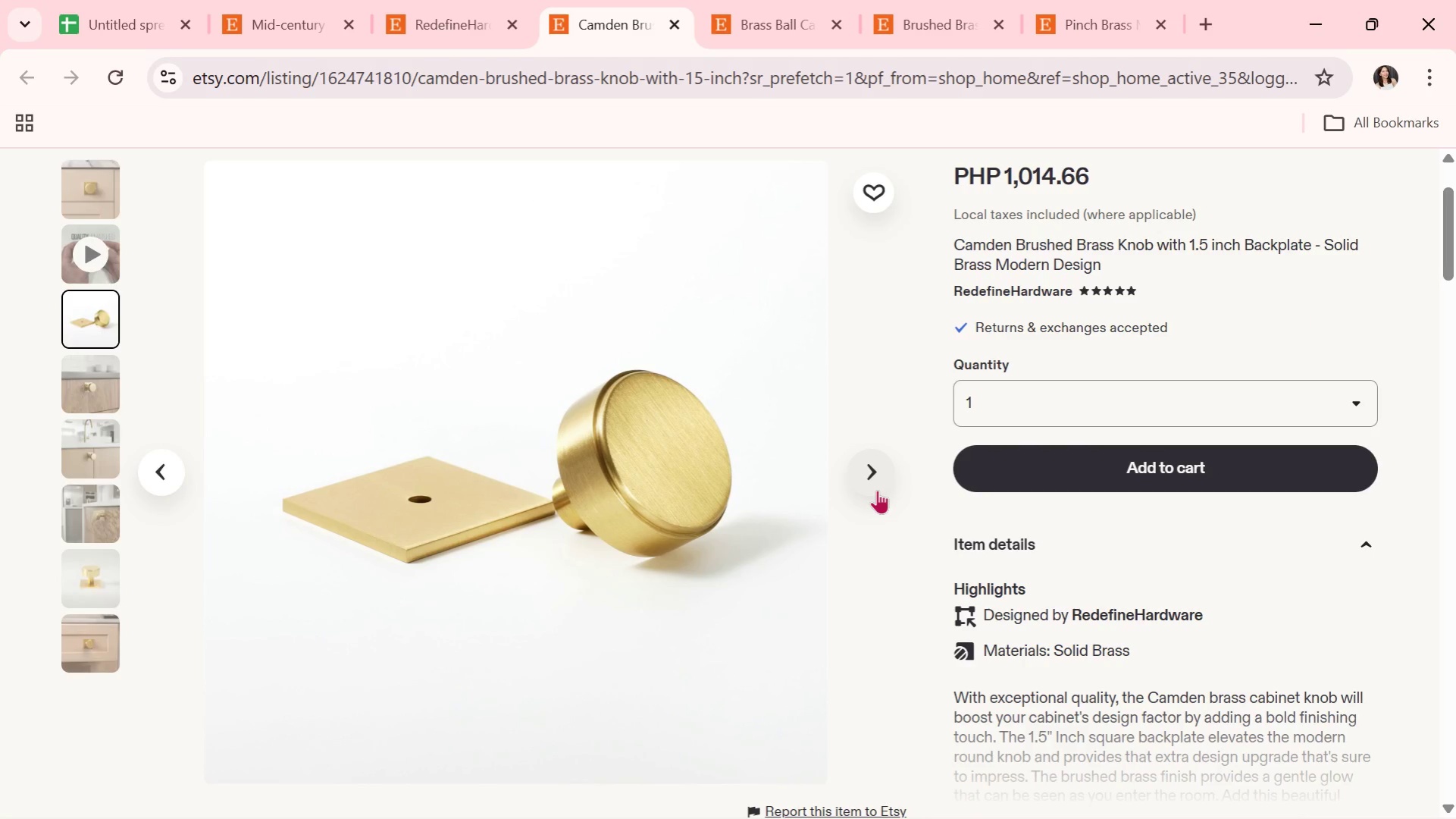 
wait(7.56)
 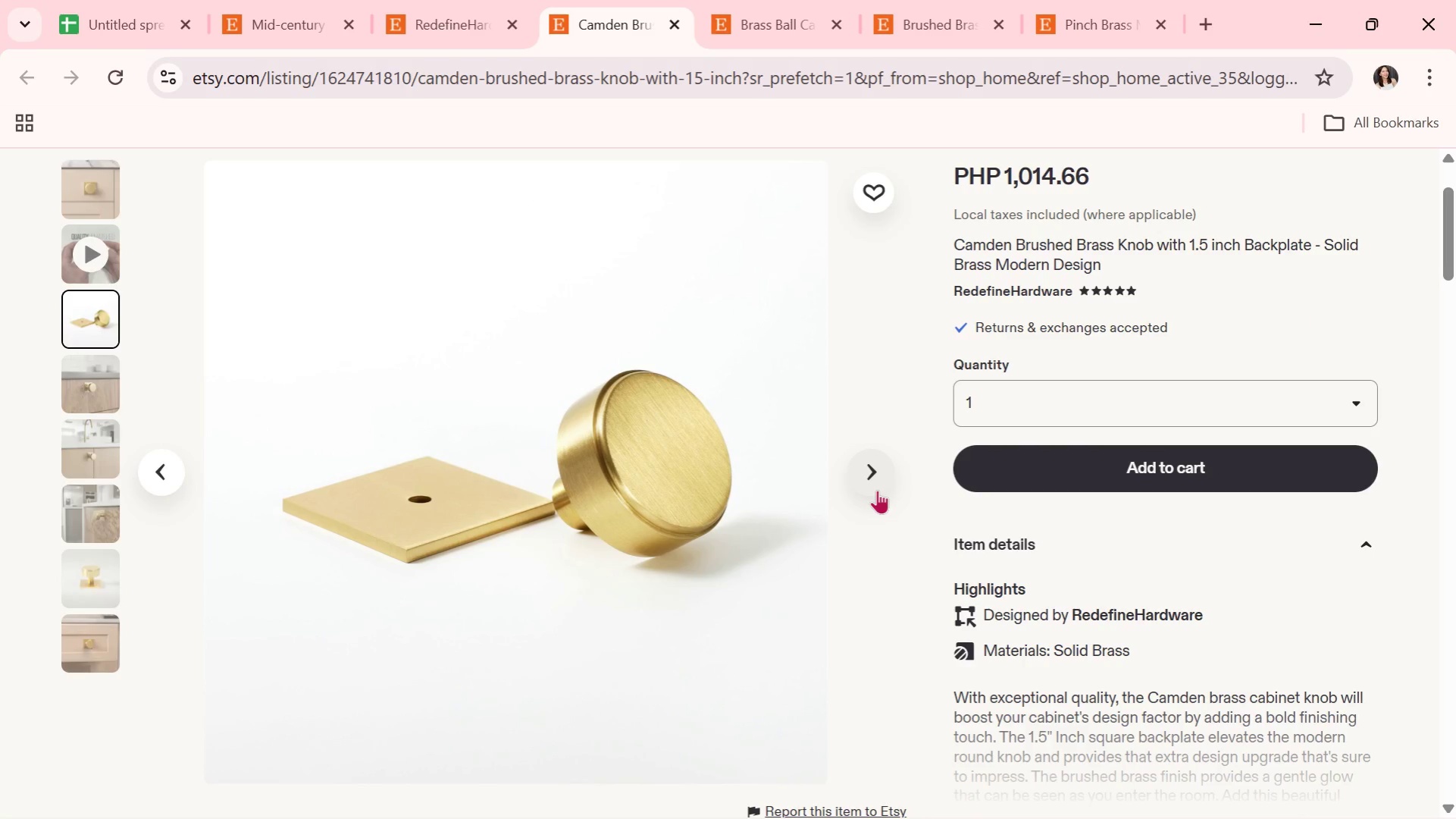 
left_click([877, 490])
 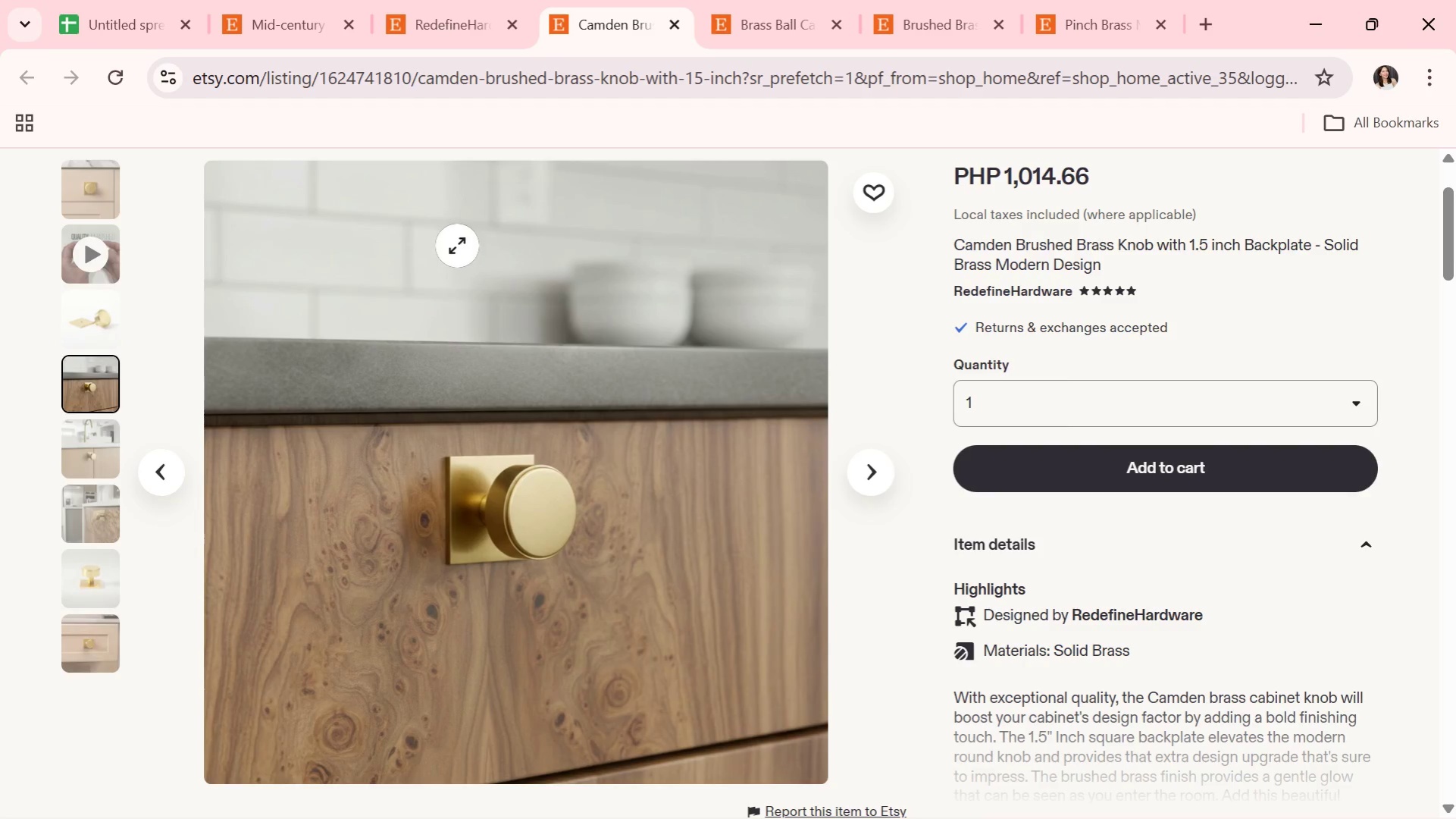 
left_click([416, 8])
 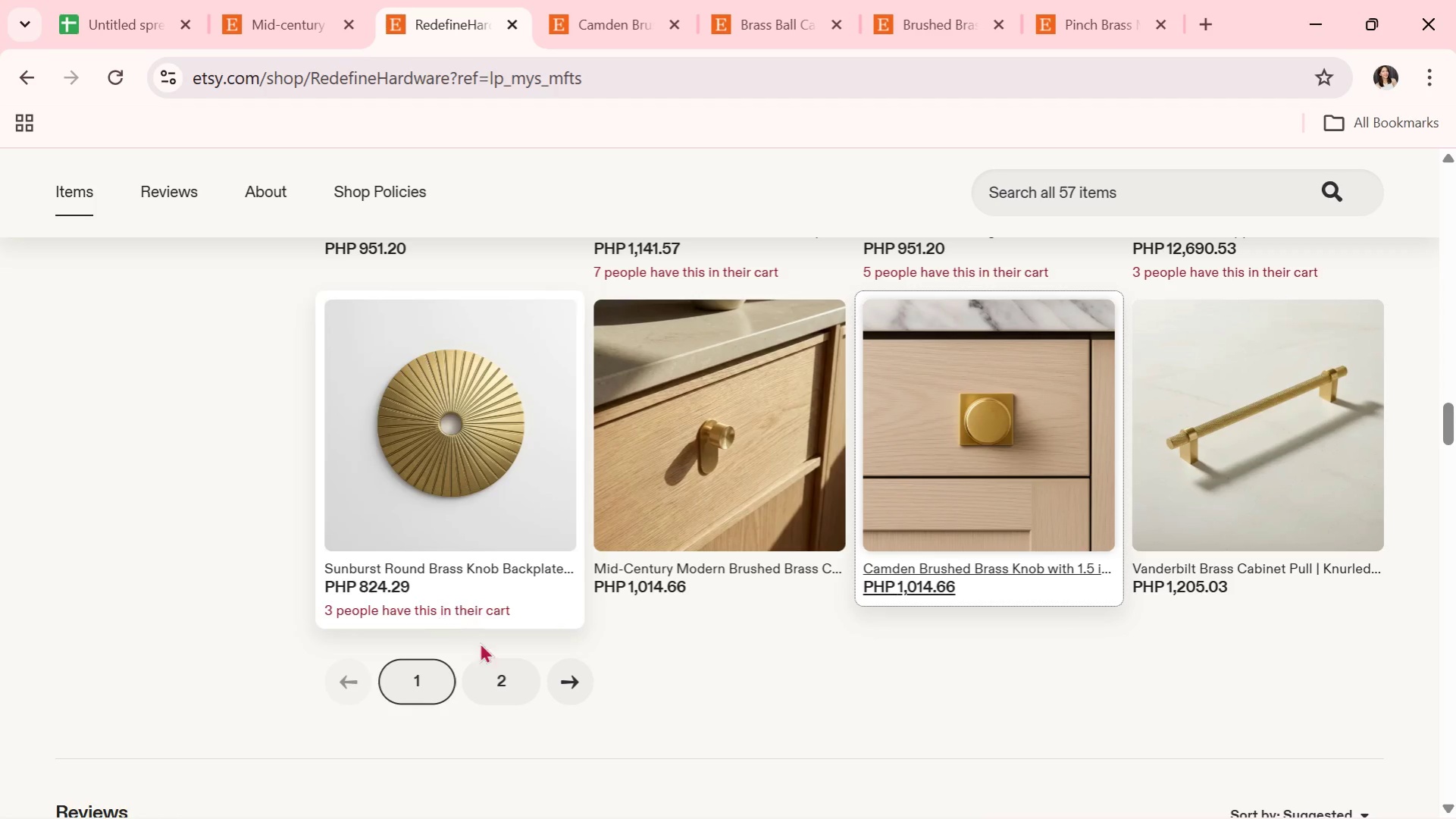 
left_click([503, 685])
 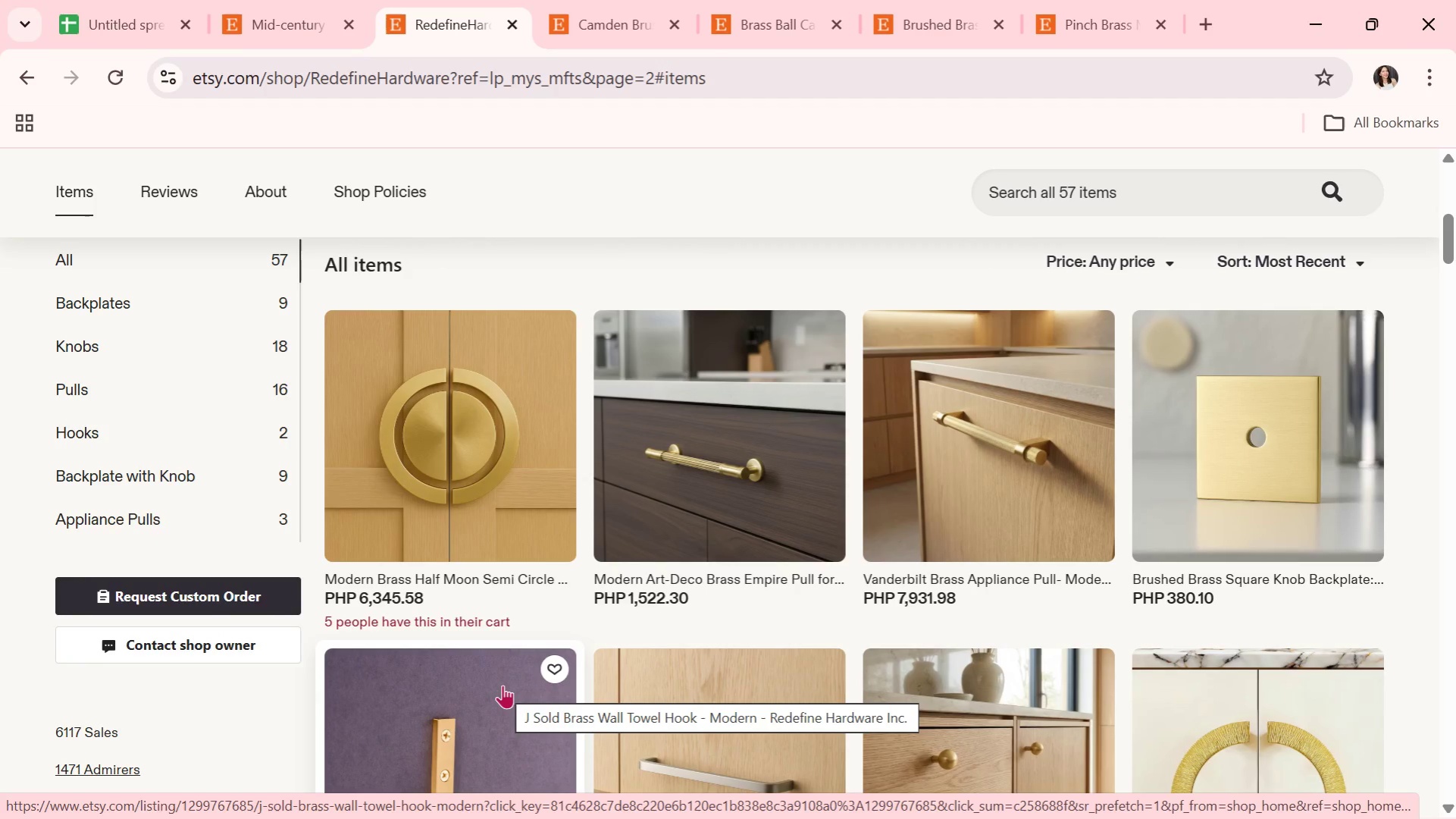 
wait(6.16)
 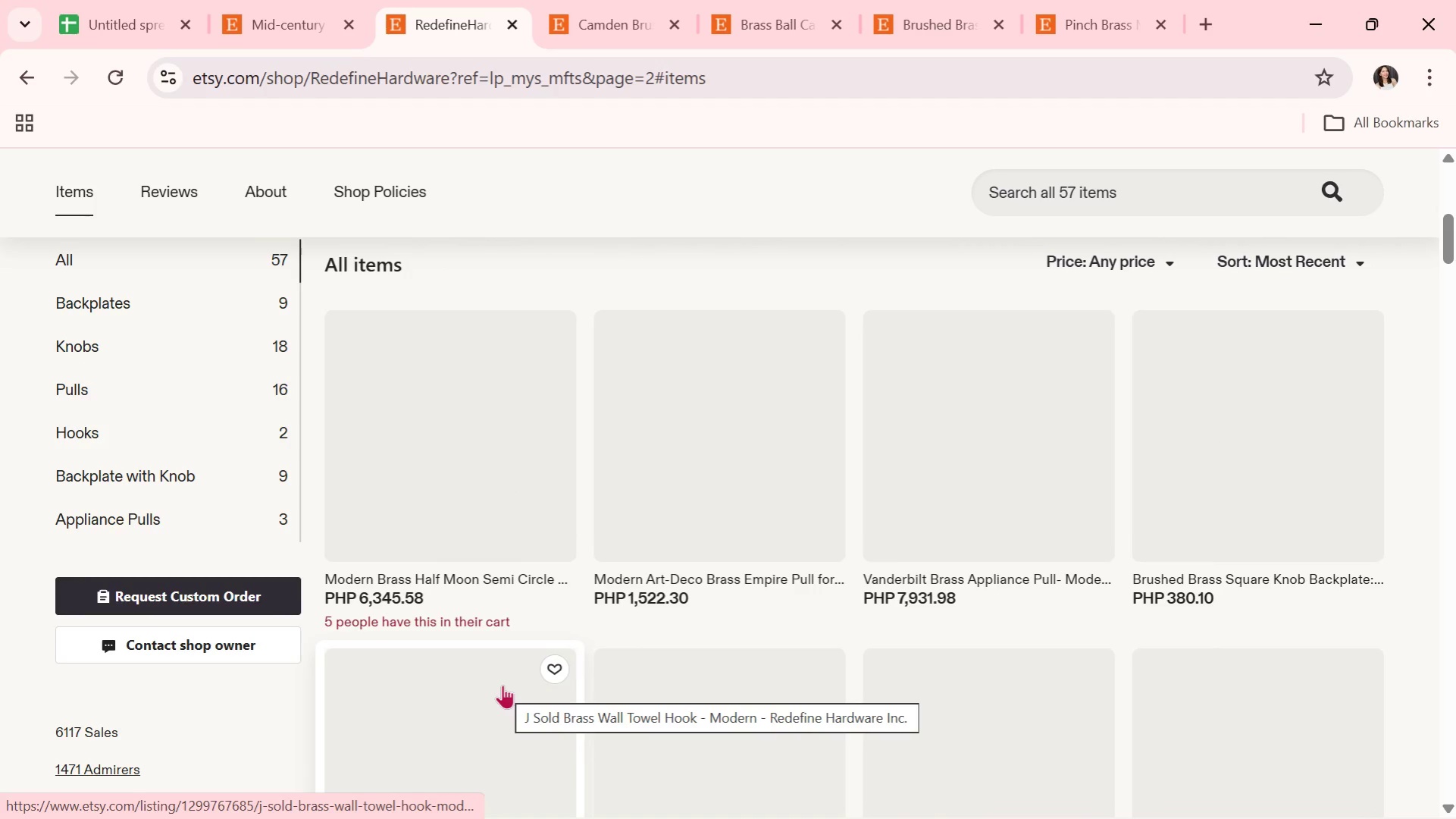 
scroll: coordinate [842, 504], scroll_direction: down, amount: 6.0
 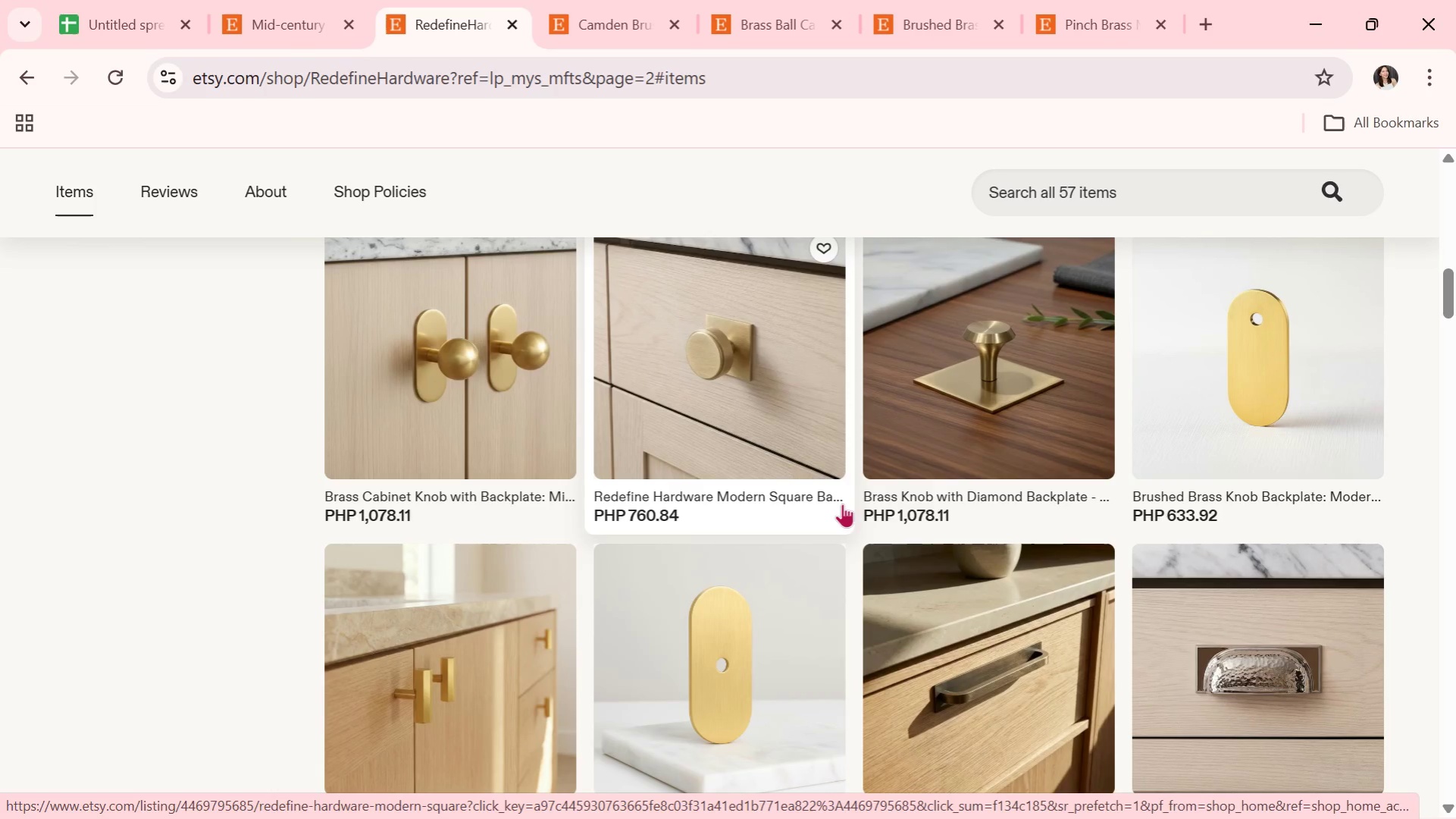 
wait(6.63)
 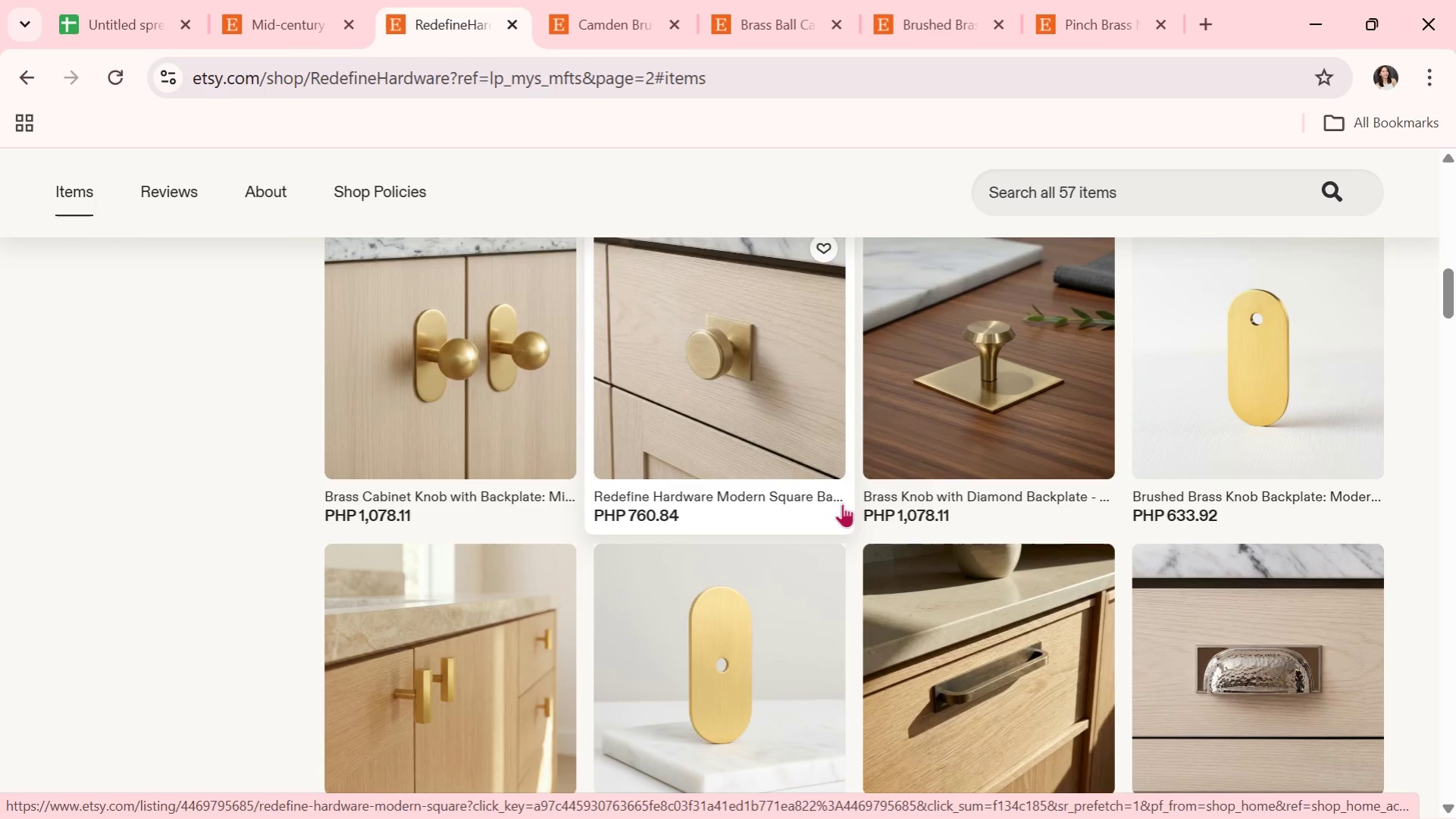 
scroll: coordinate [659, 499], scroll_direction: down, amount: 10.0
 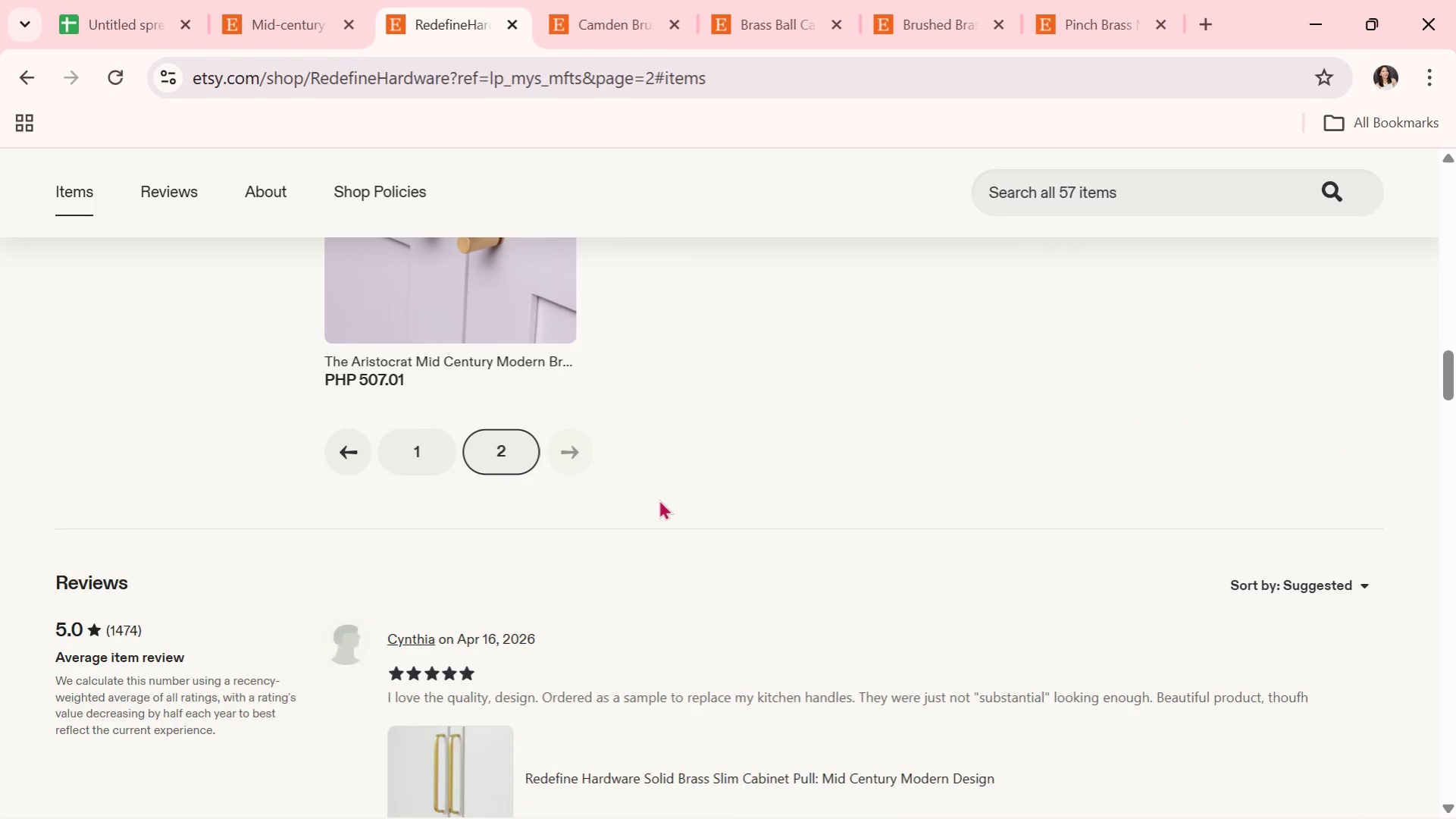 
wait(5.07)
 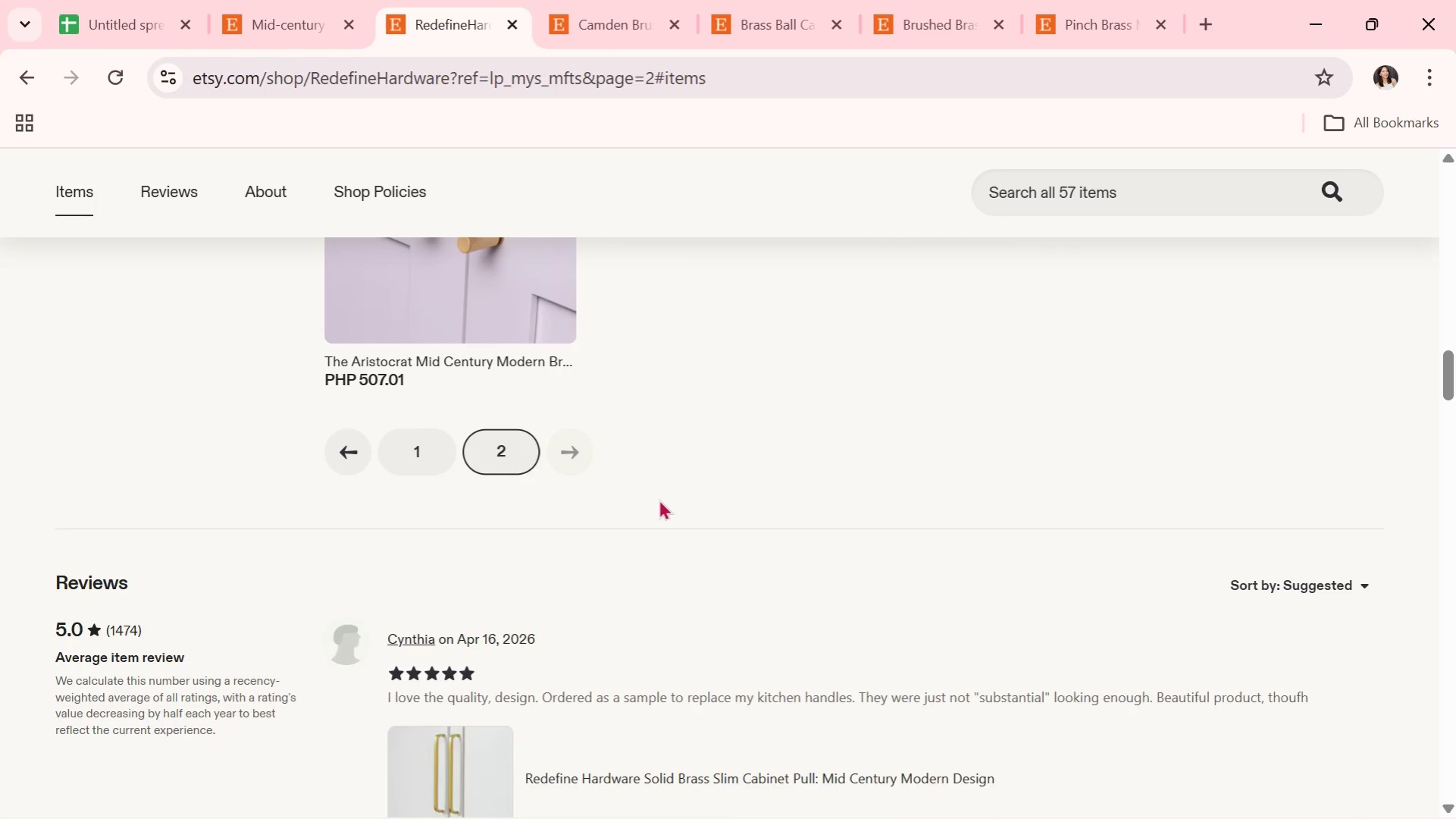 
scroll: coordinate [651, 516], scroll_direction: up, amount: 7.0
 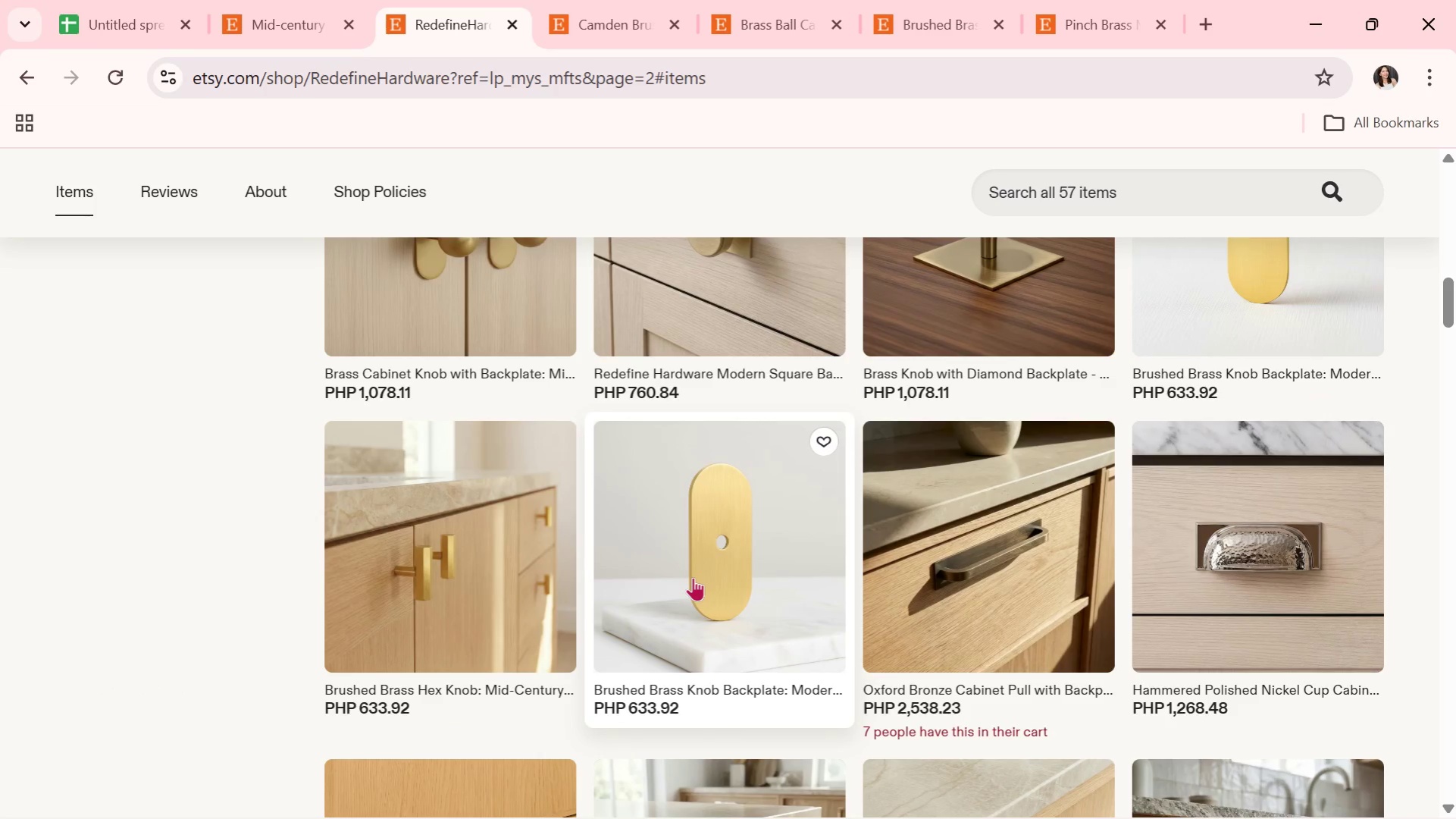 
scroll: coordinate [693, 577], scroll_direction: none, amount: 0.0
 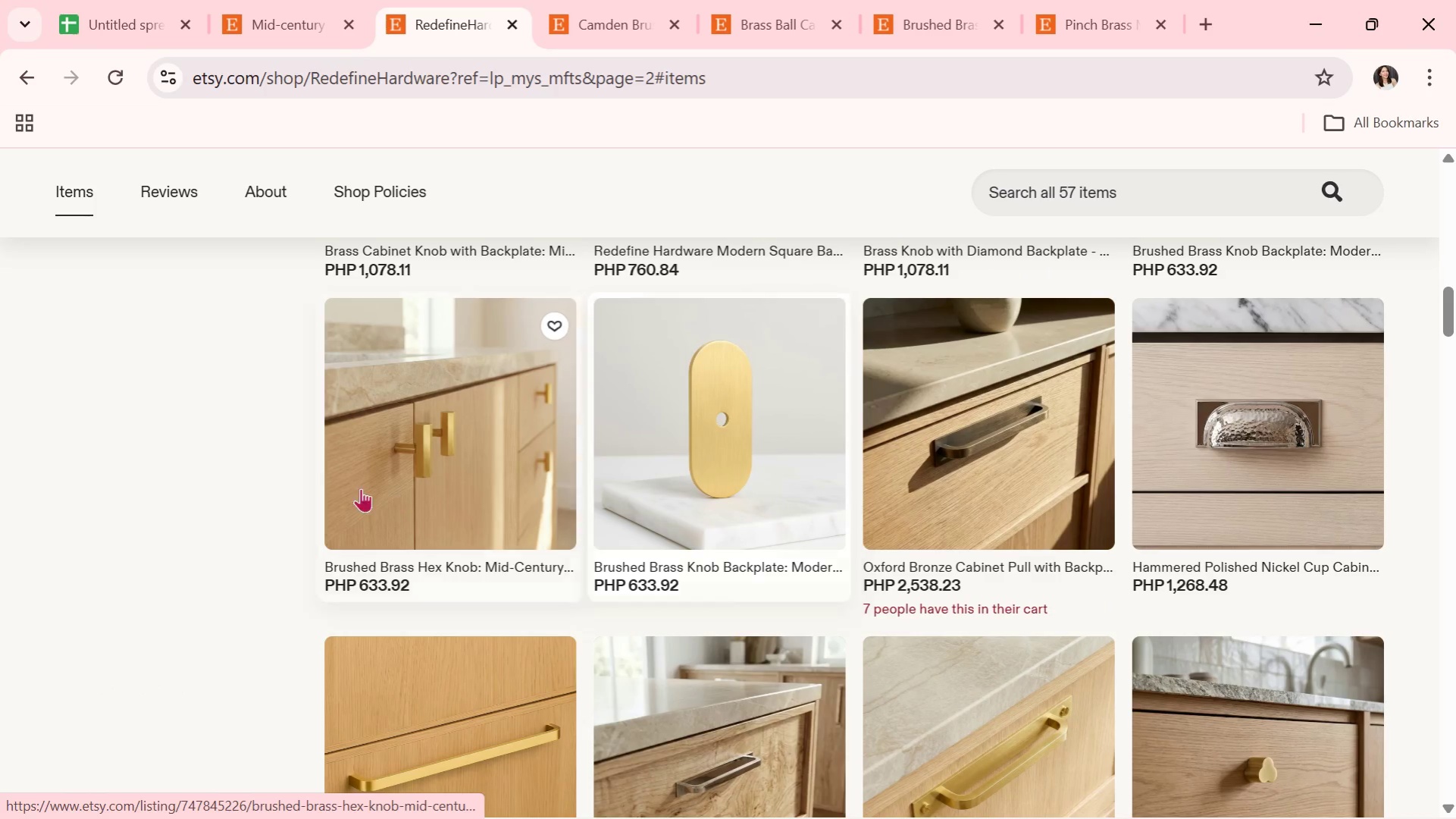 
left_click([423, 443])
 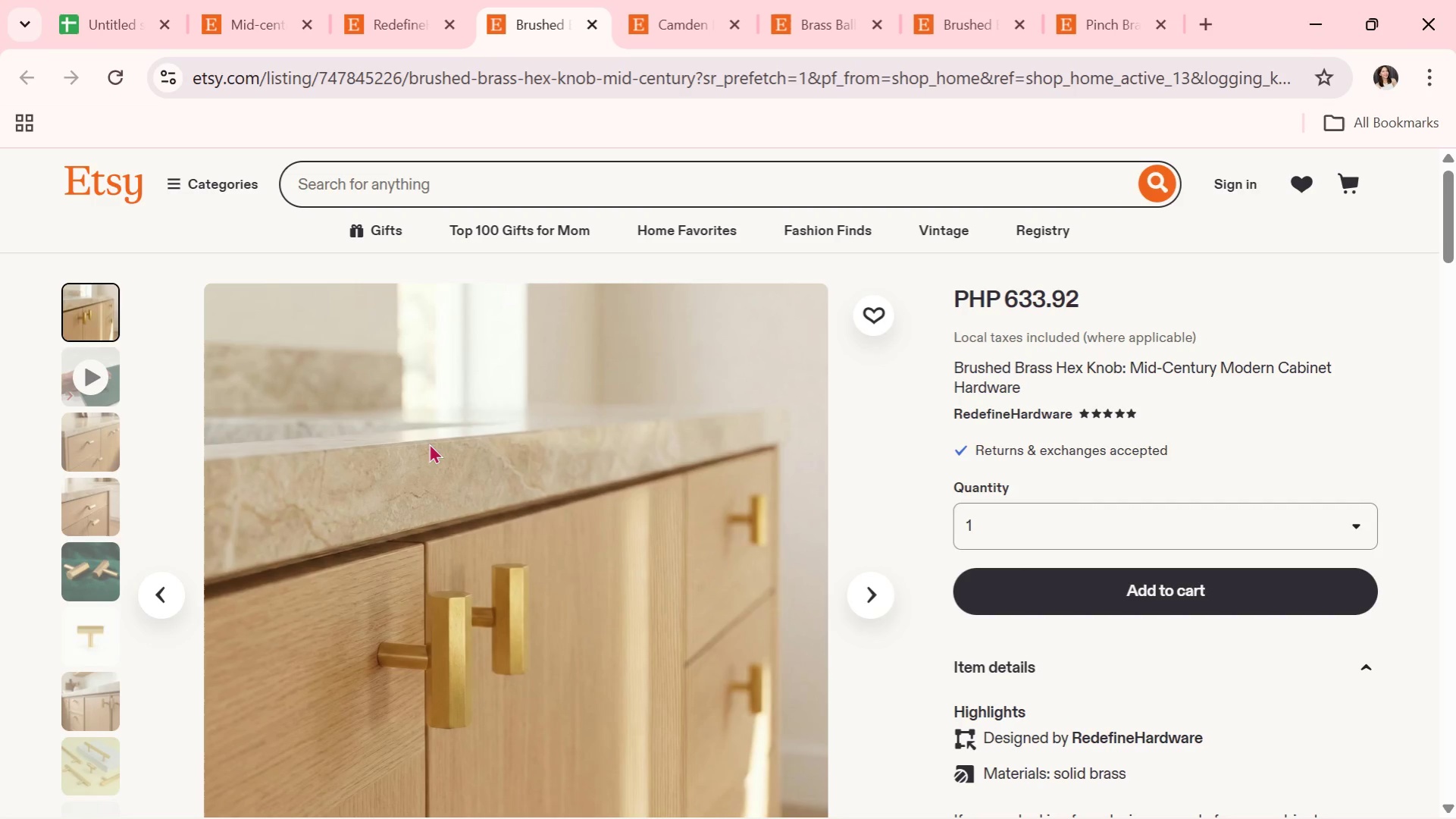 
wait(12.55)
 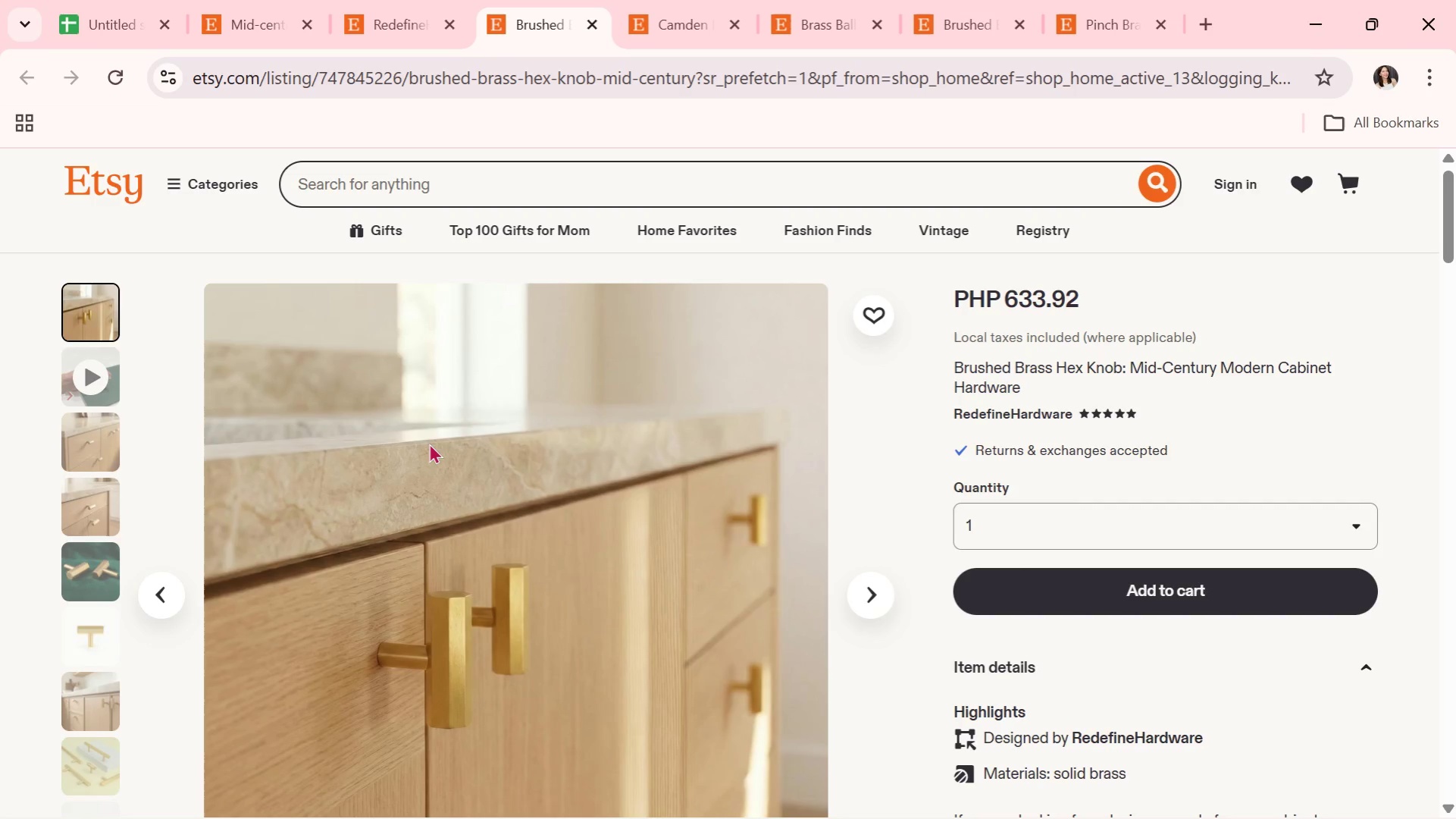 
scroll: coordinate [774, 426], scroll_direction: down, amount: 1.0
 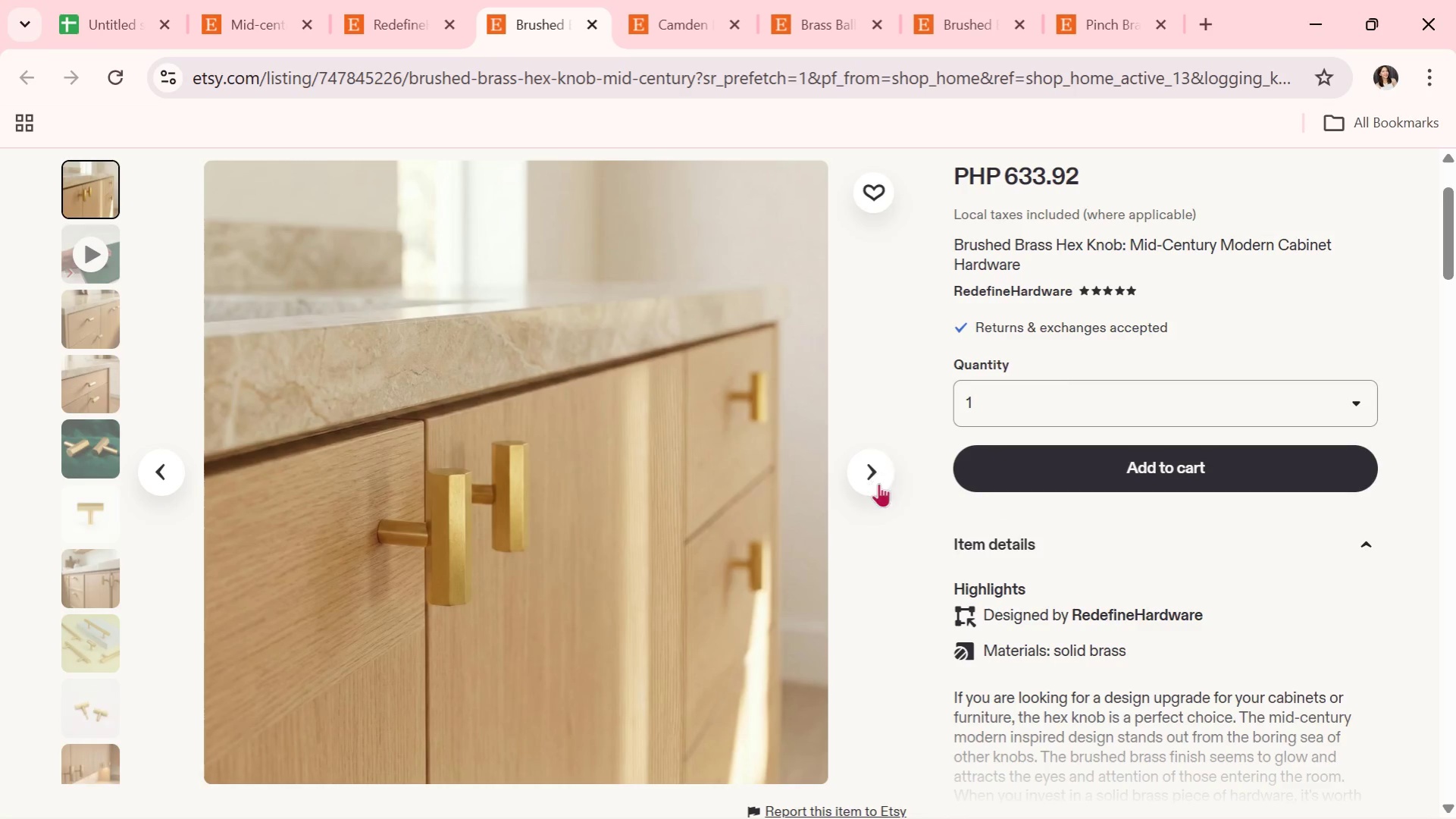 
left_click([871, 472])
 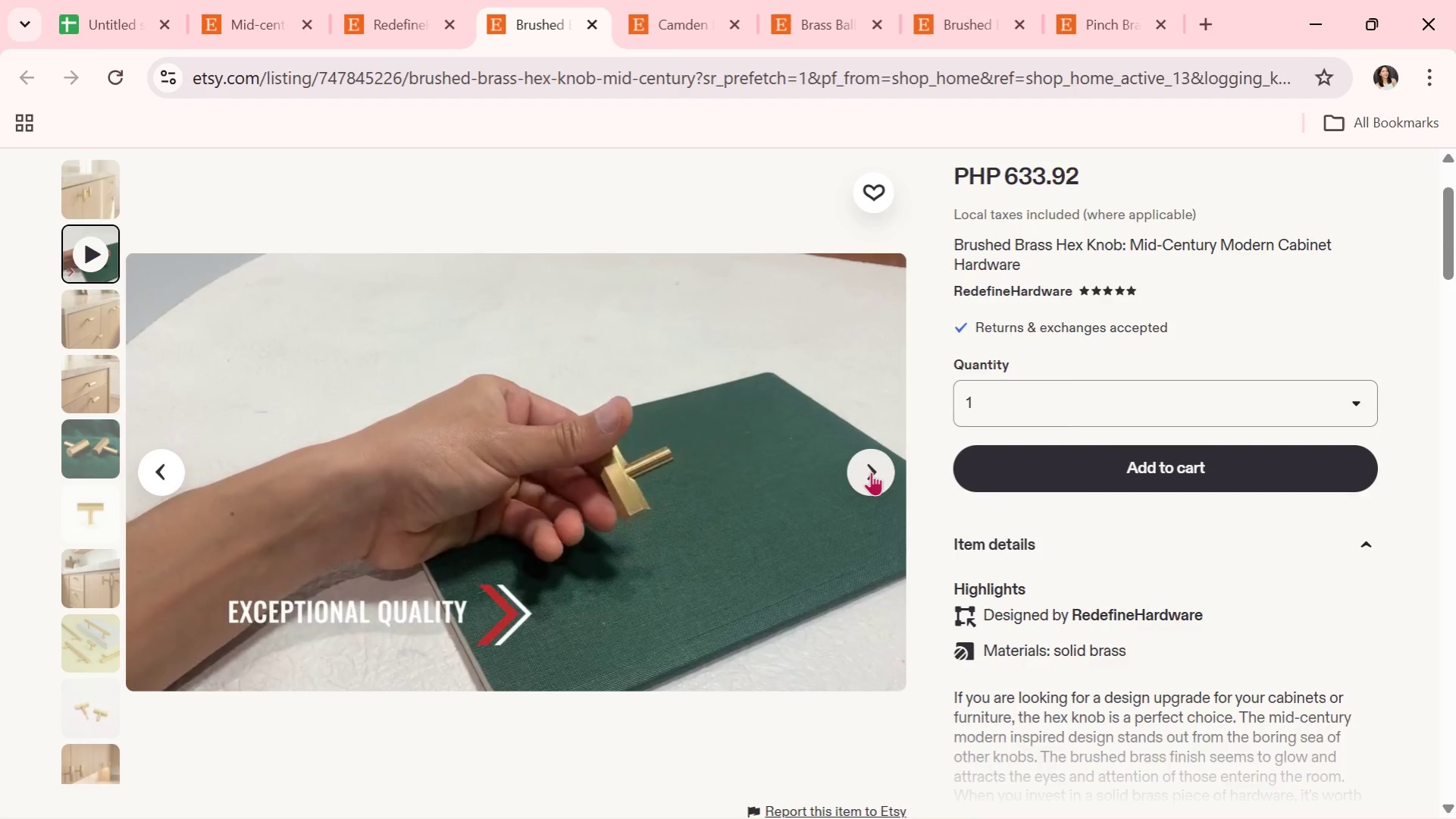 
wait(5.67)
 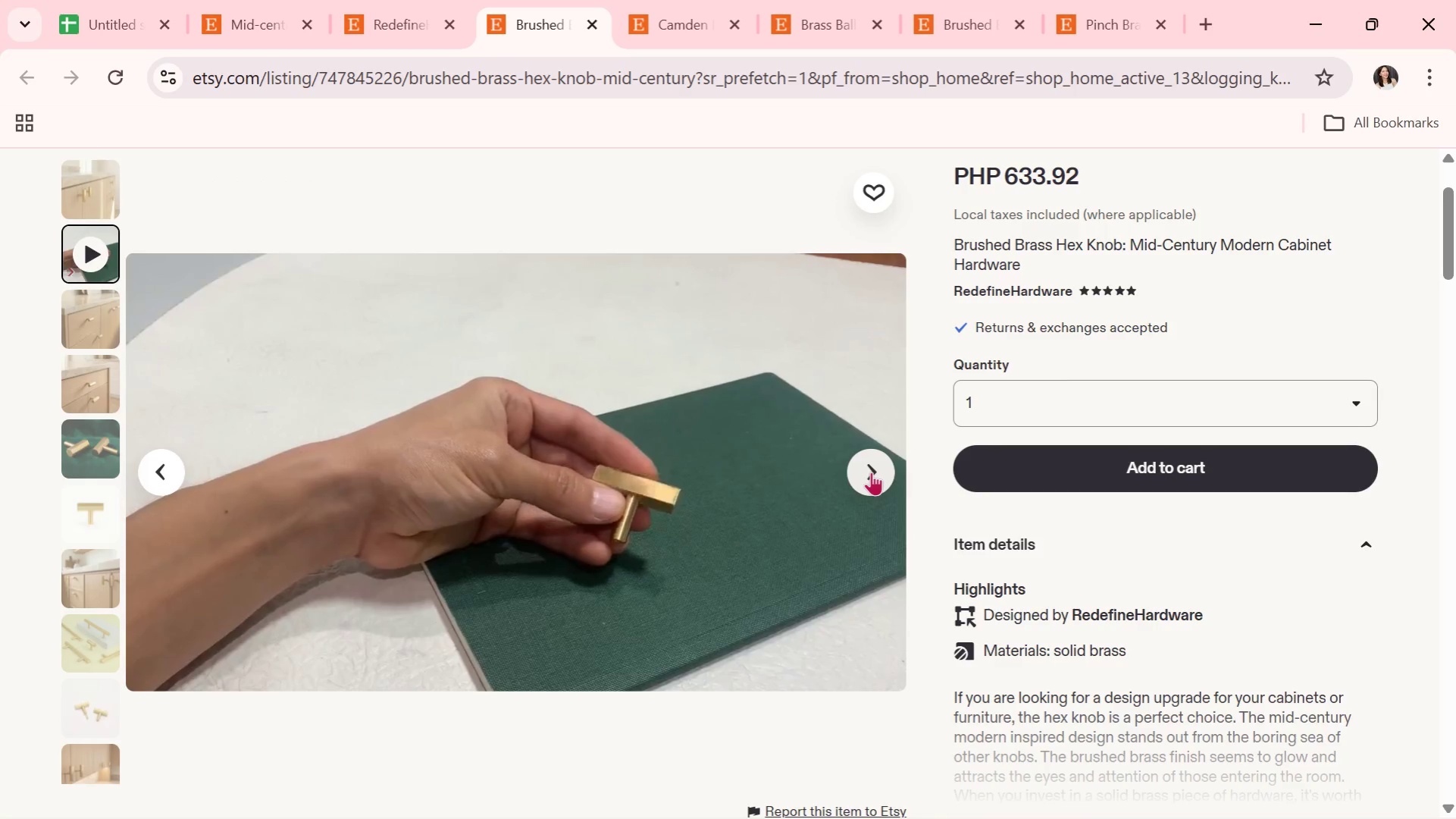 
left_click([871, 472])
 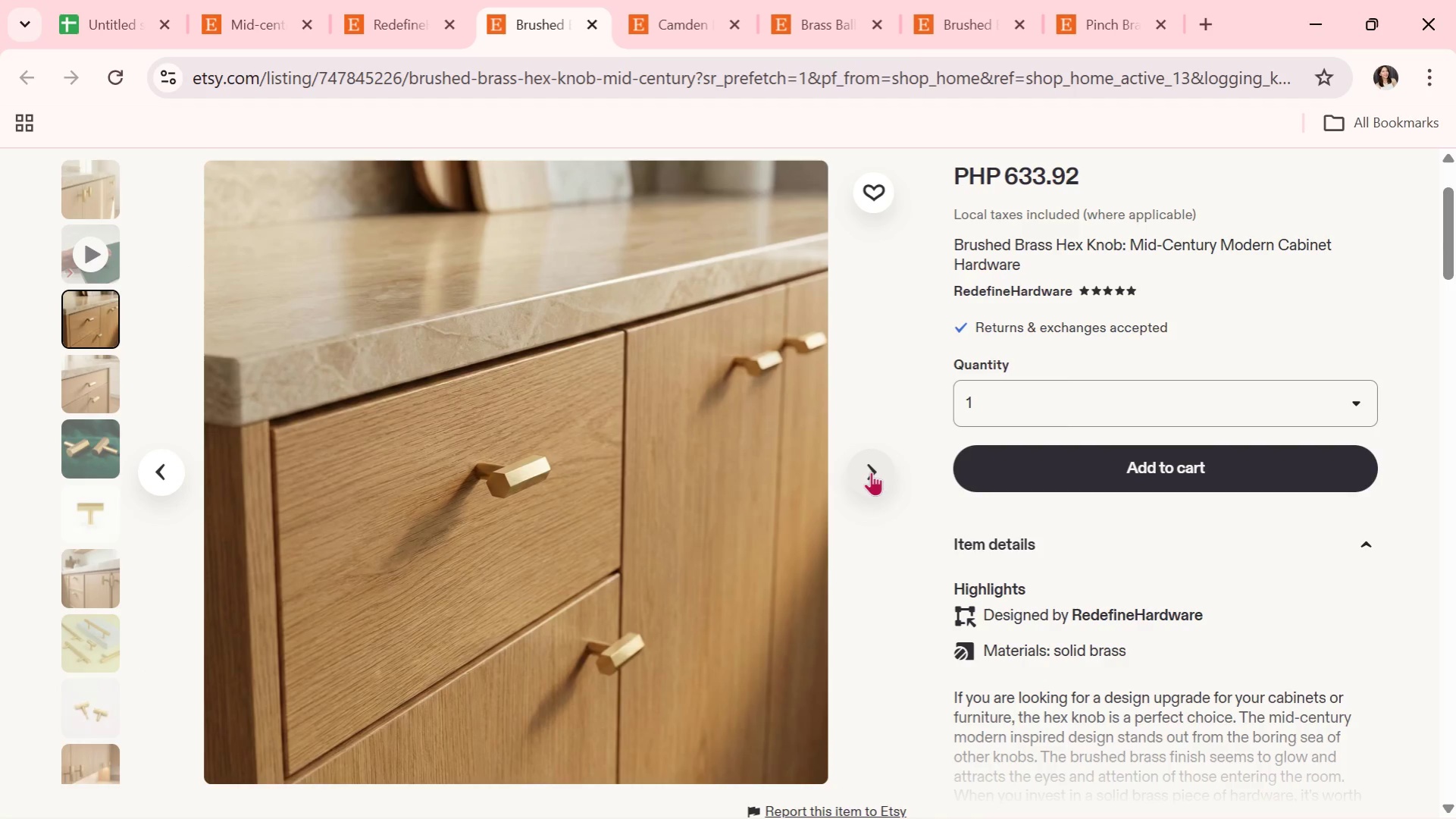 
wait(7.12)
 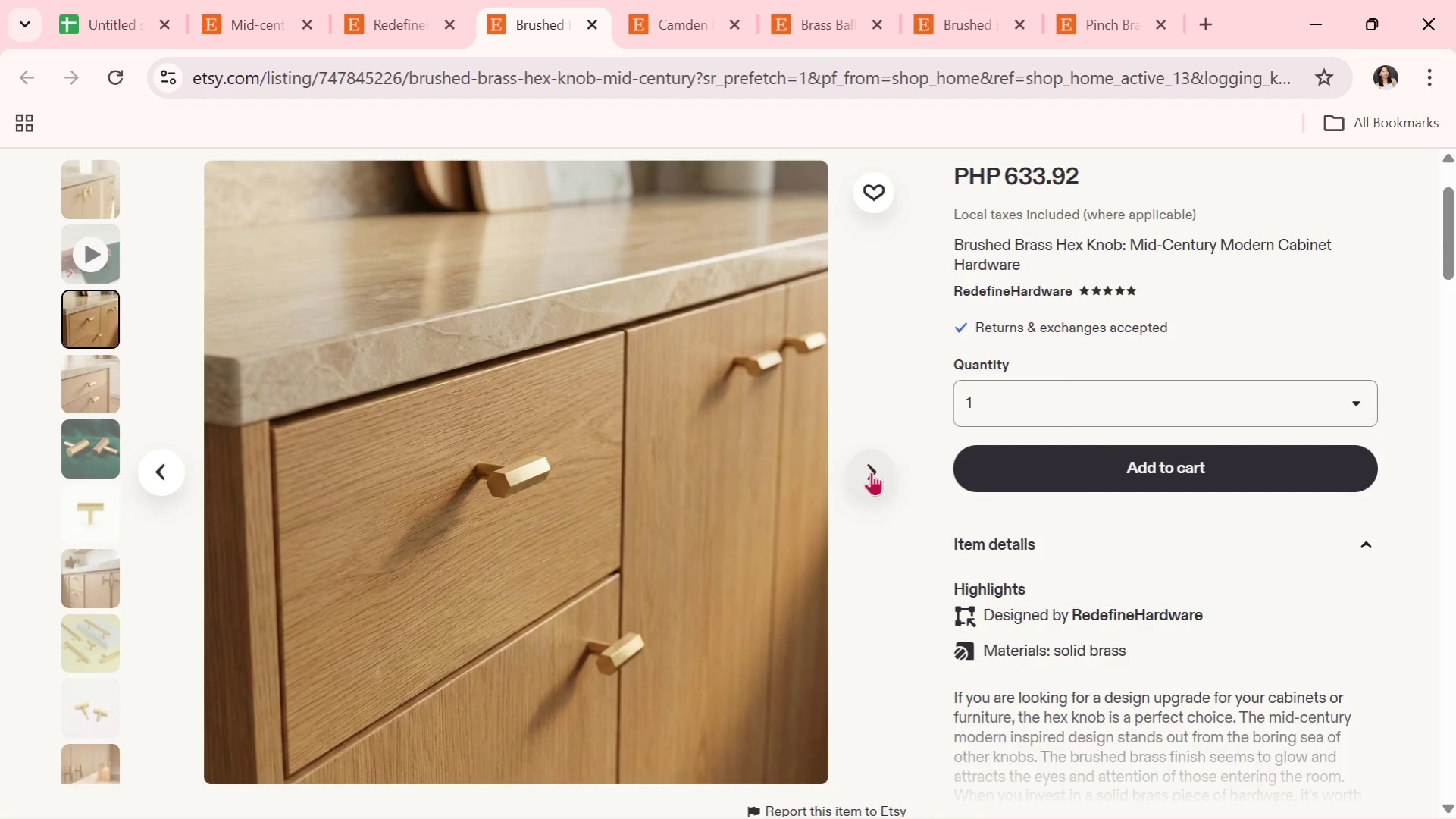 
left_click([871, 472])
 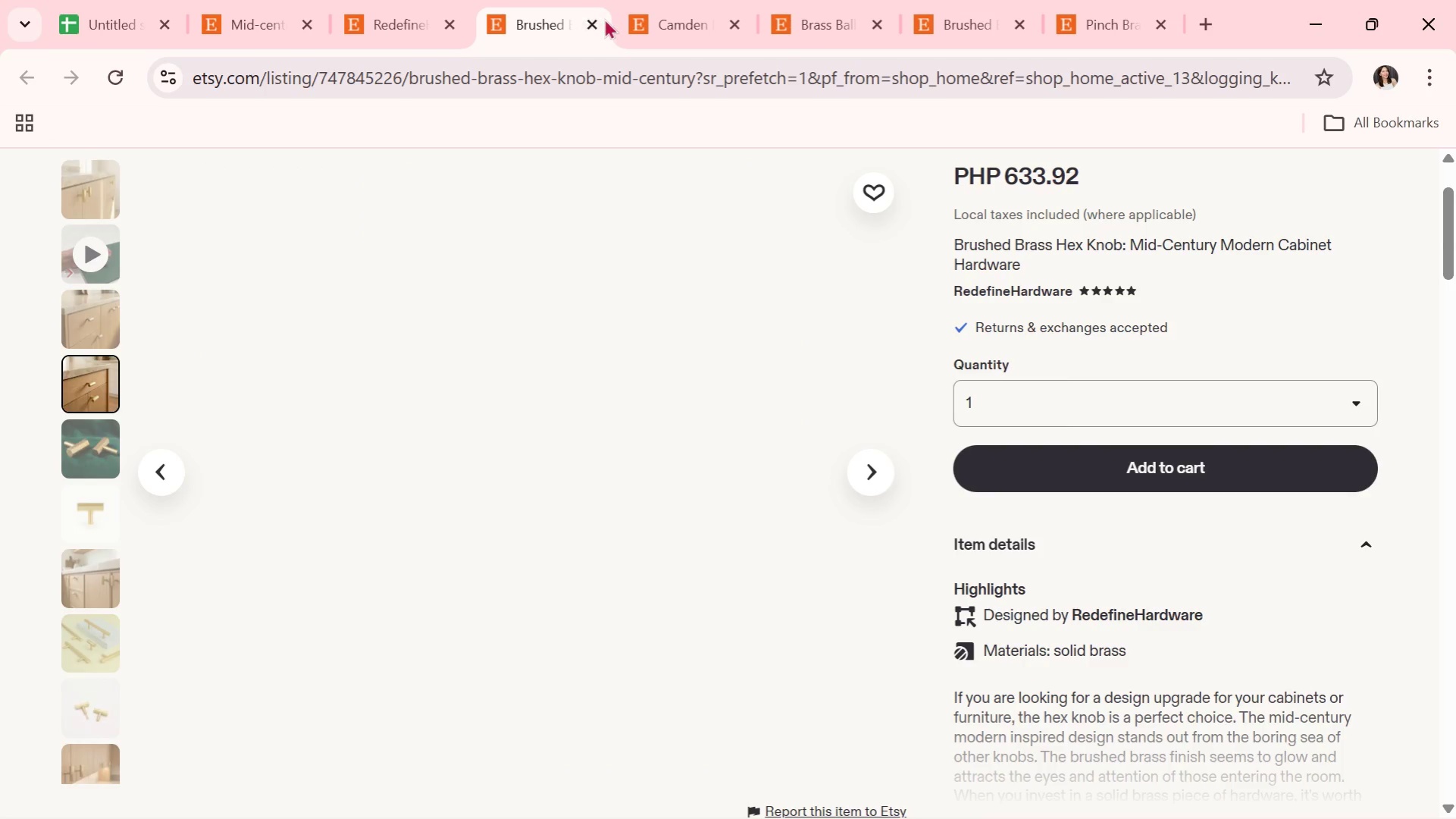 
left_click([598, 22])
 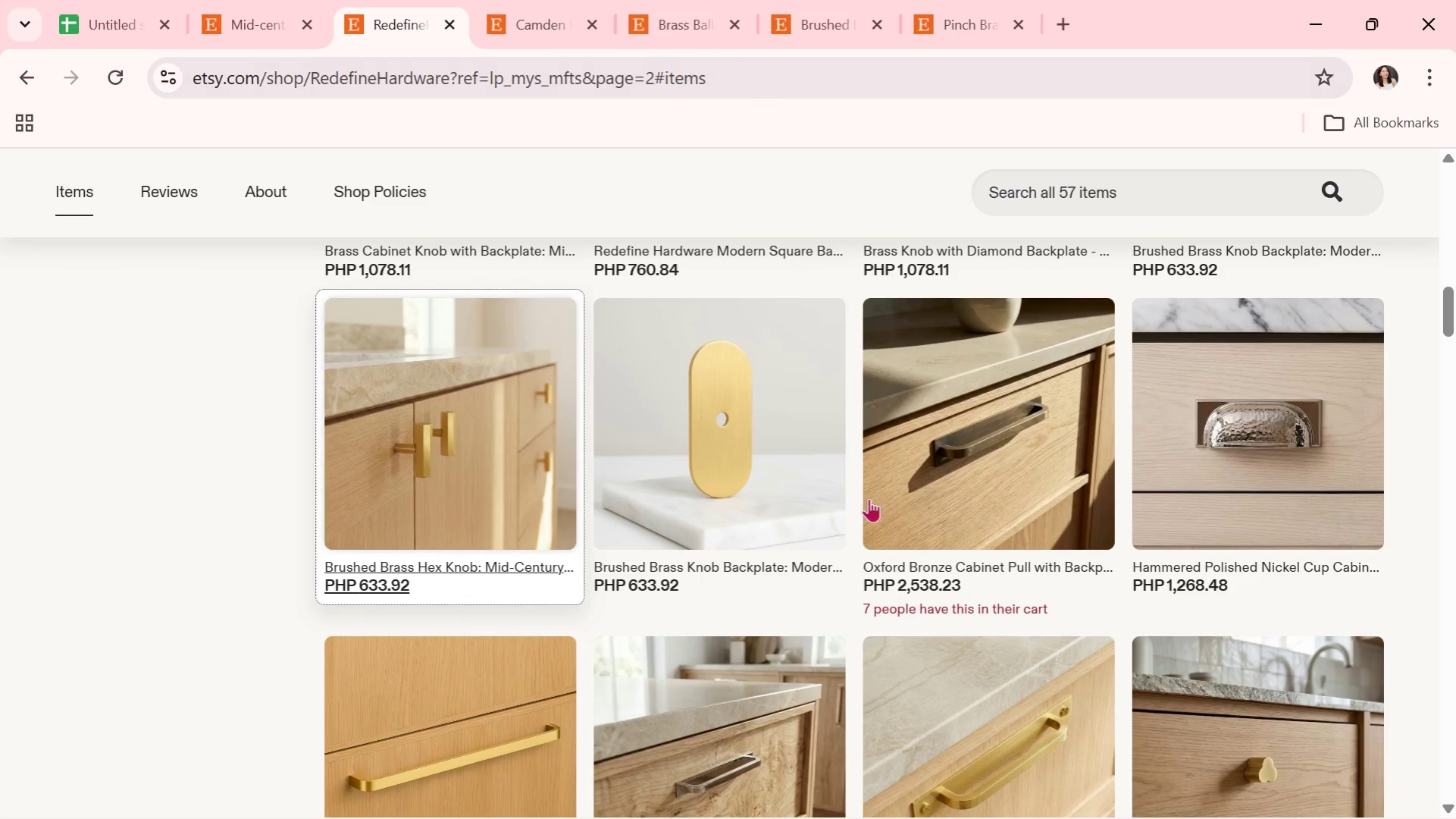 
scroll: coordinate [856, 515], scroll_direction: down, amount: 3.0
 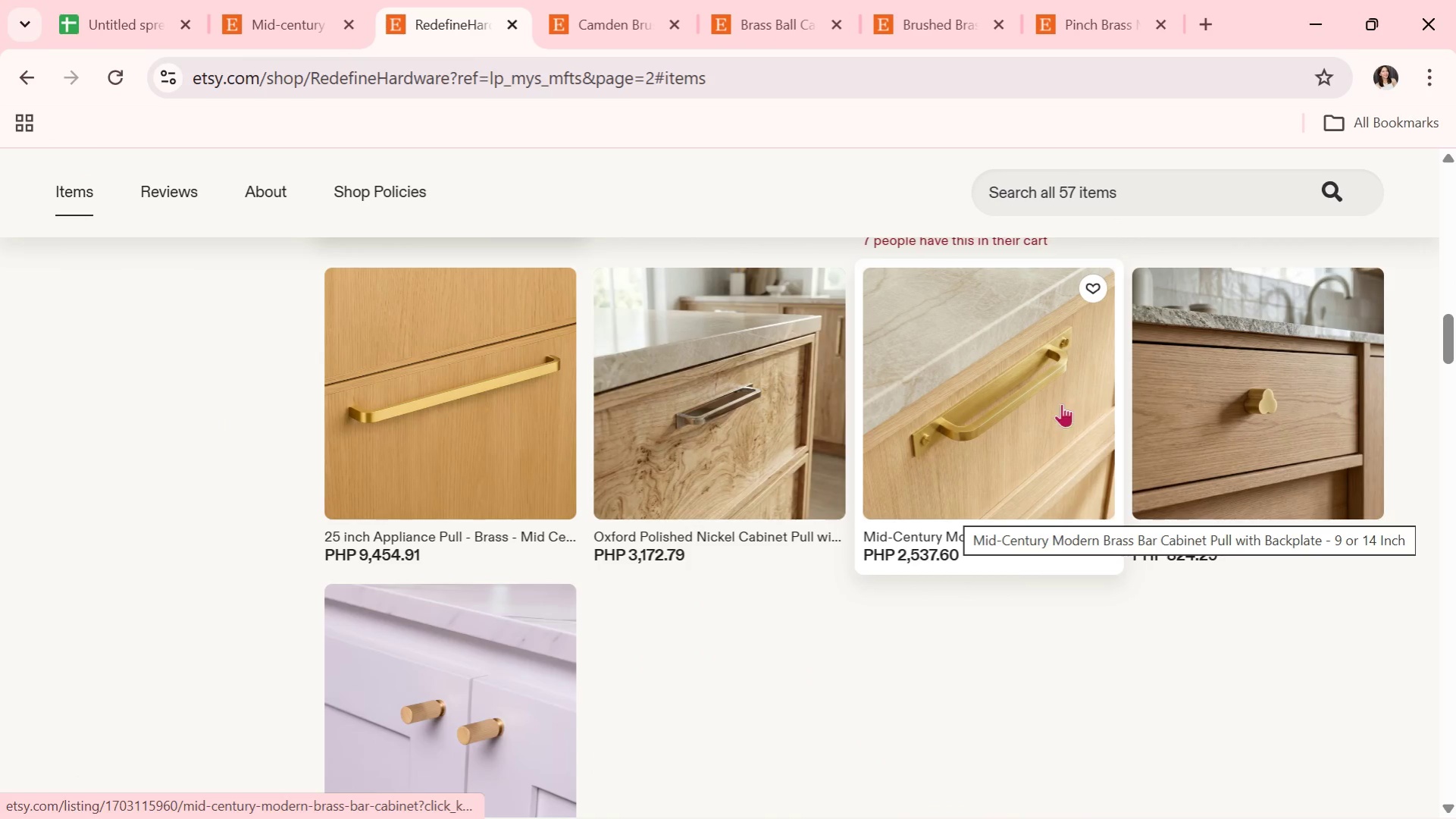 
left_click([1248, 395])
 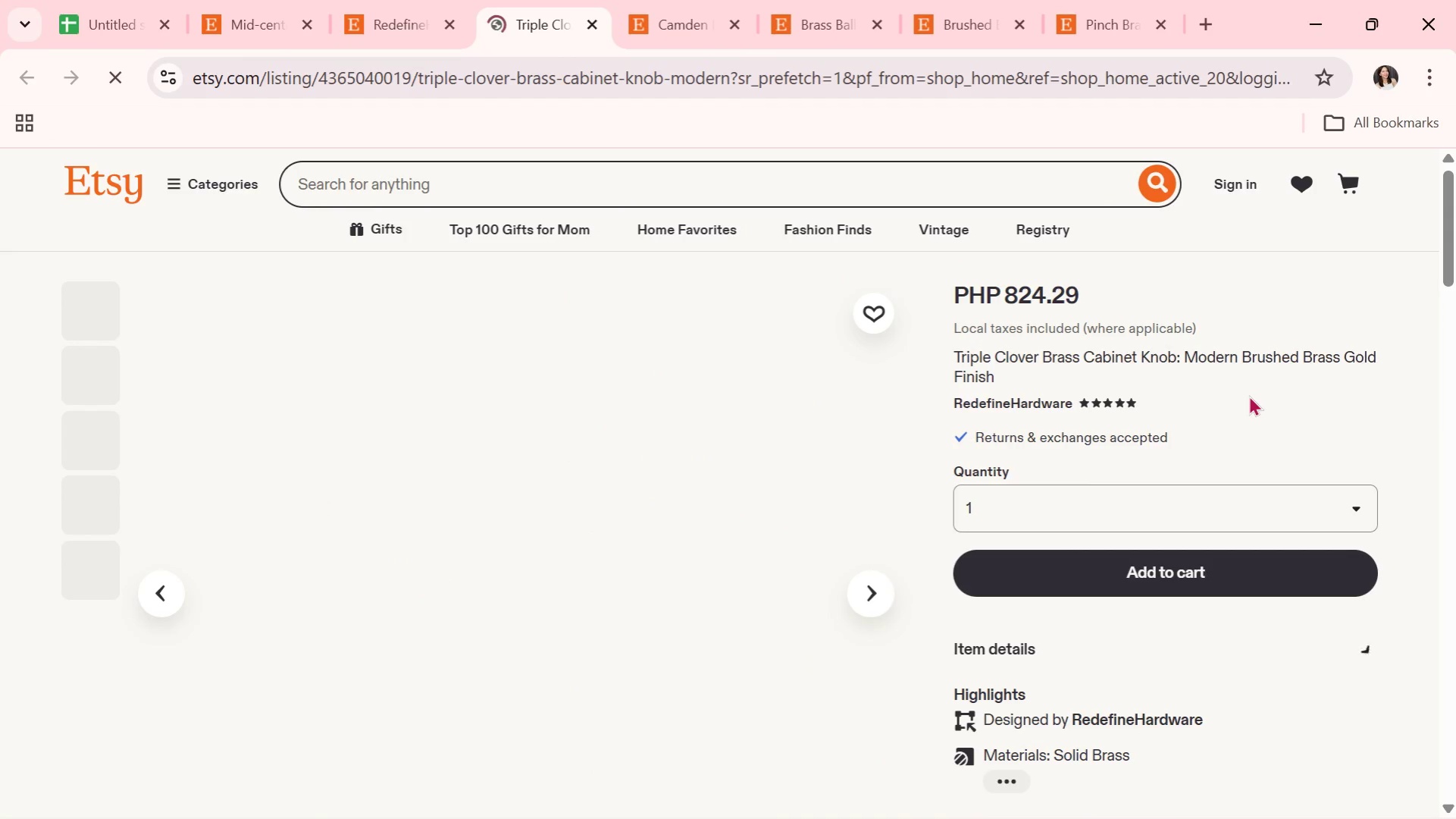 
scroll: coordinate [945, 447], scroll_direction: down, amount: 2.0
 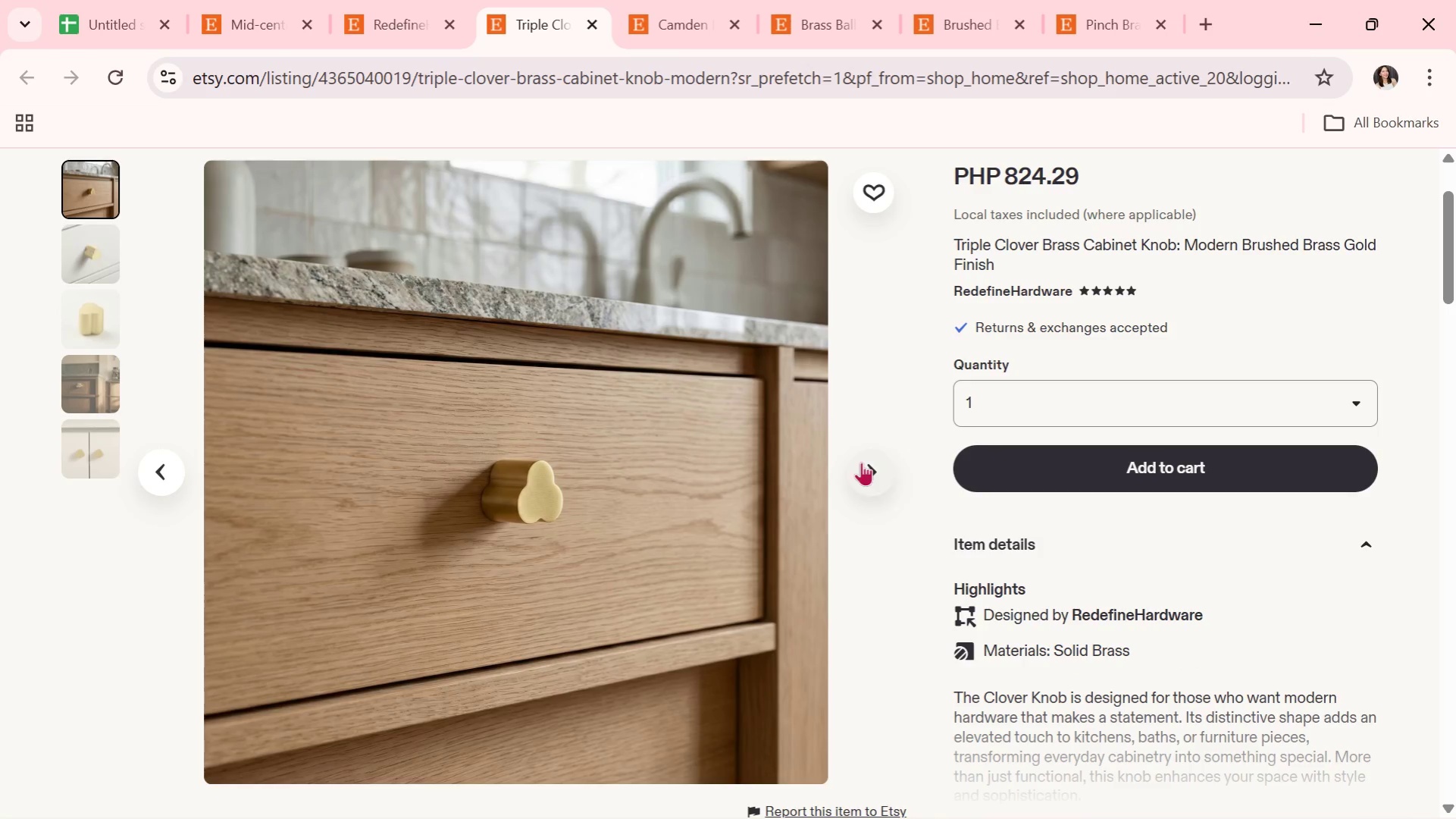 
left_click([858, 461])
 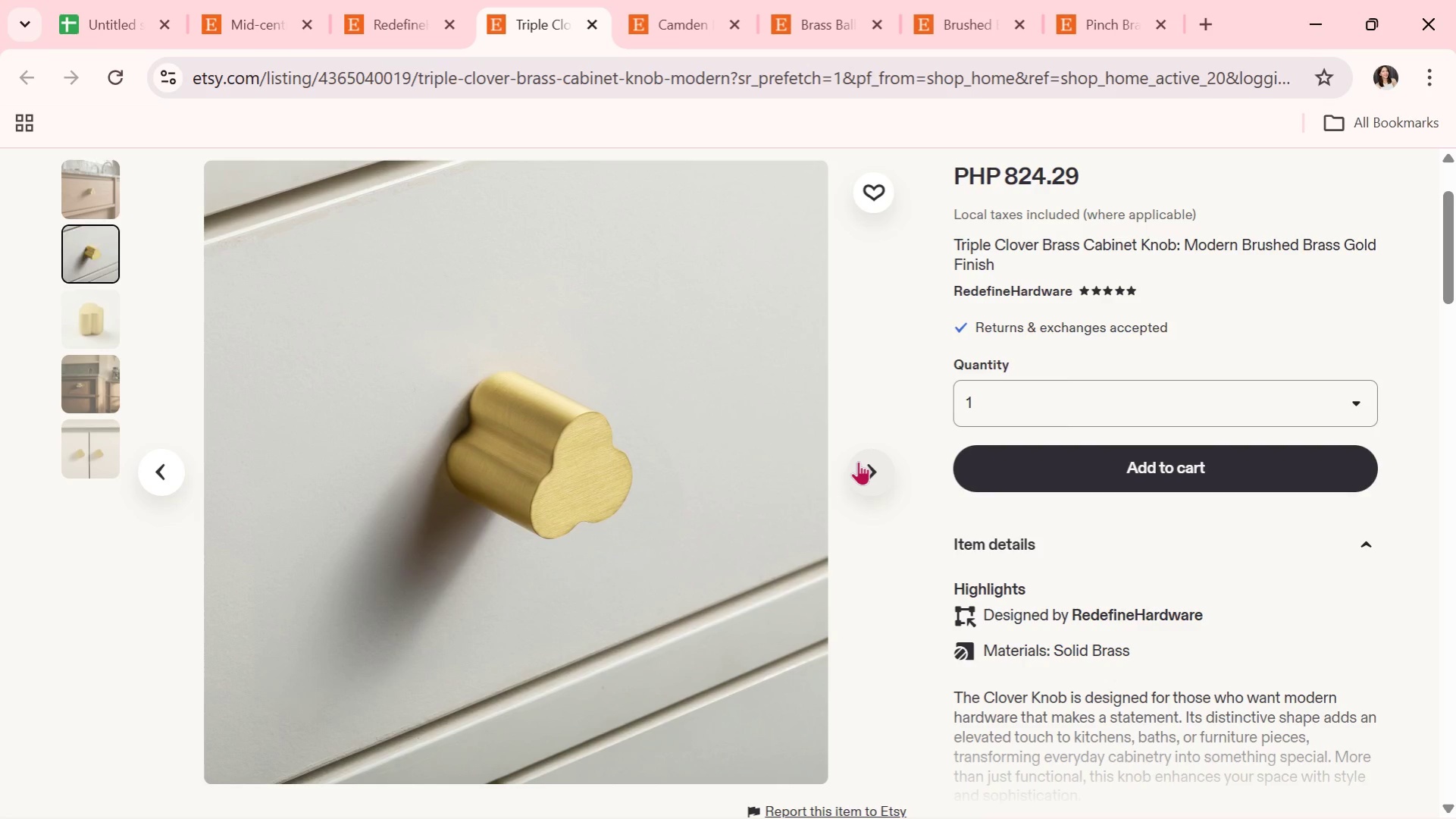 
left_click([858, 461])
 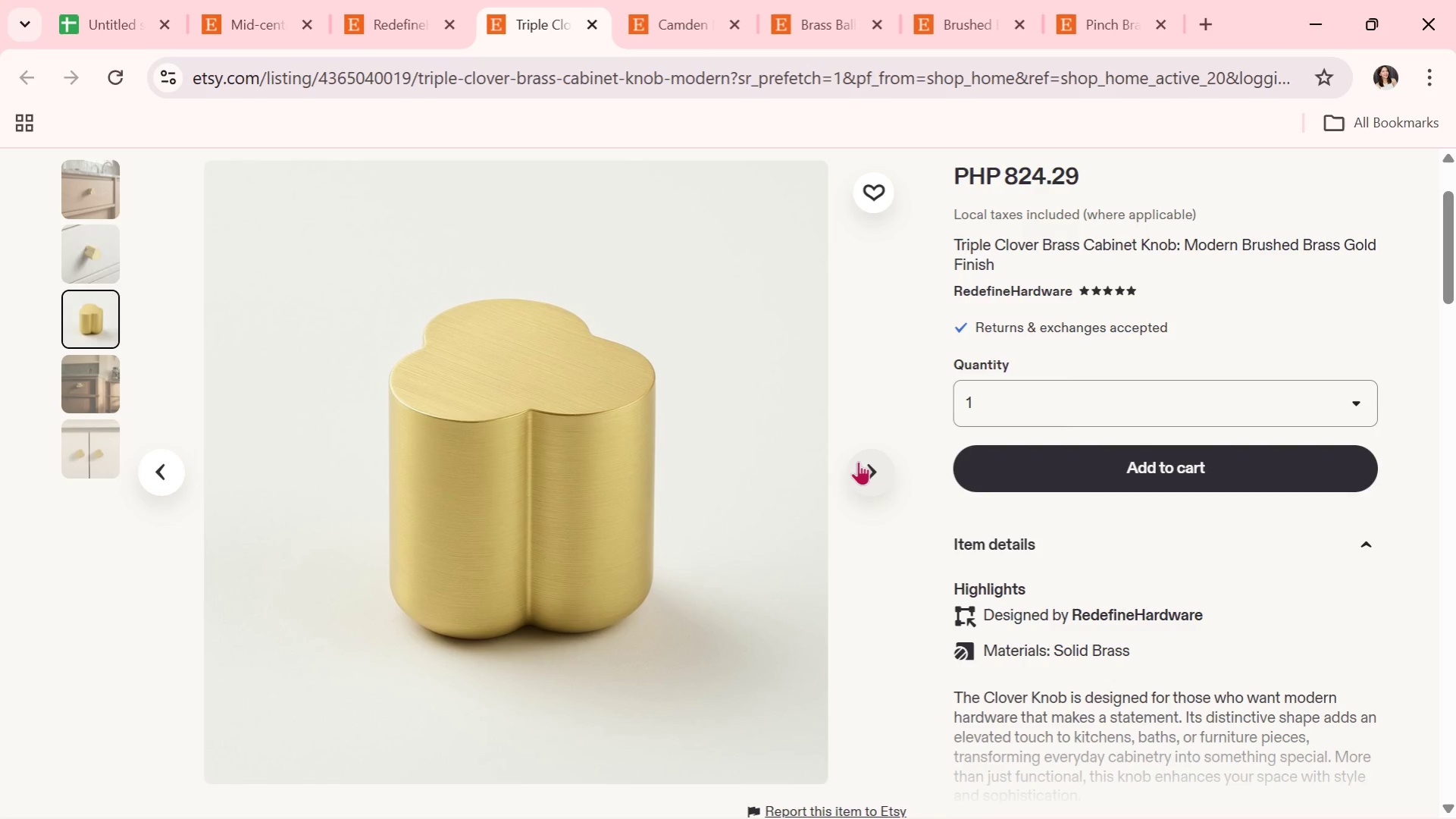 
wait(7.89)
 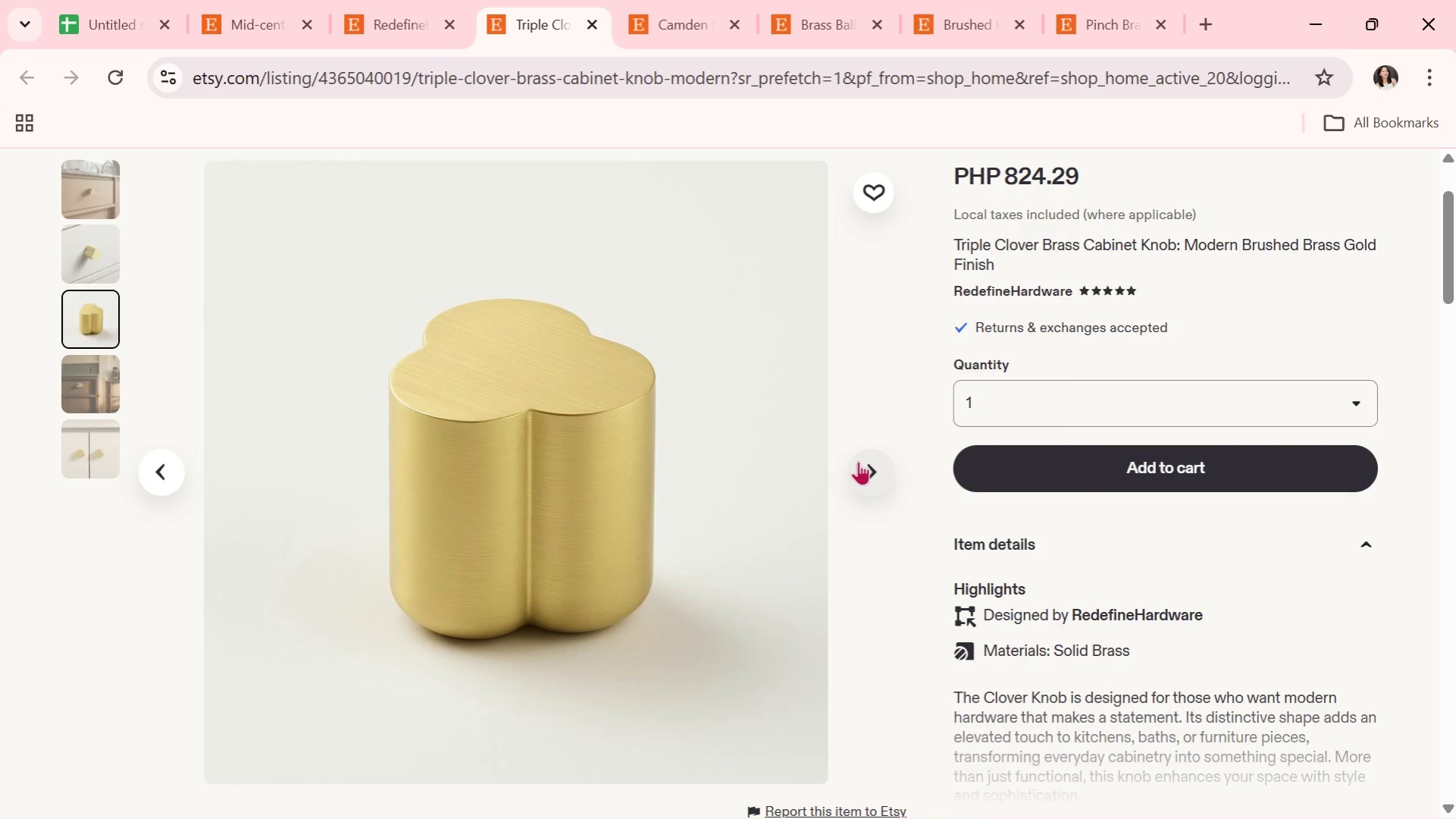 
left_click([858, 461])
 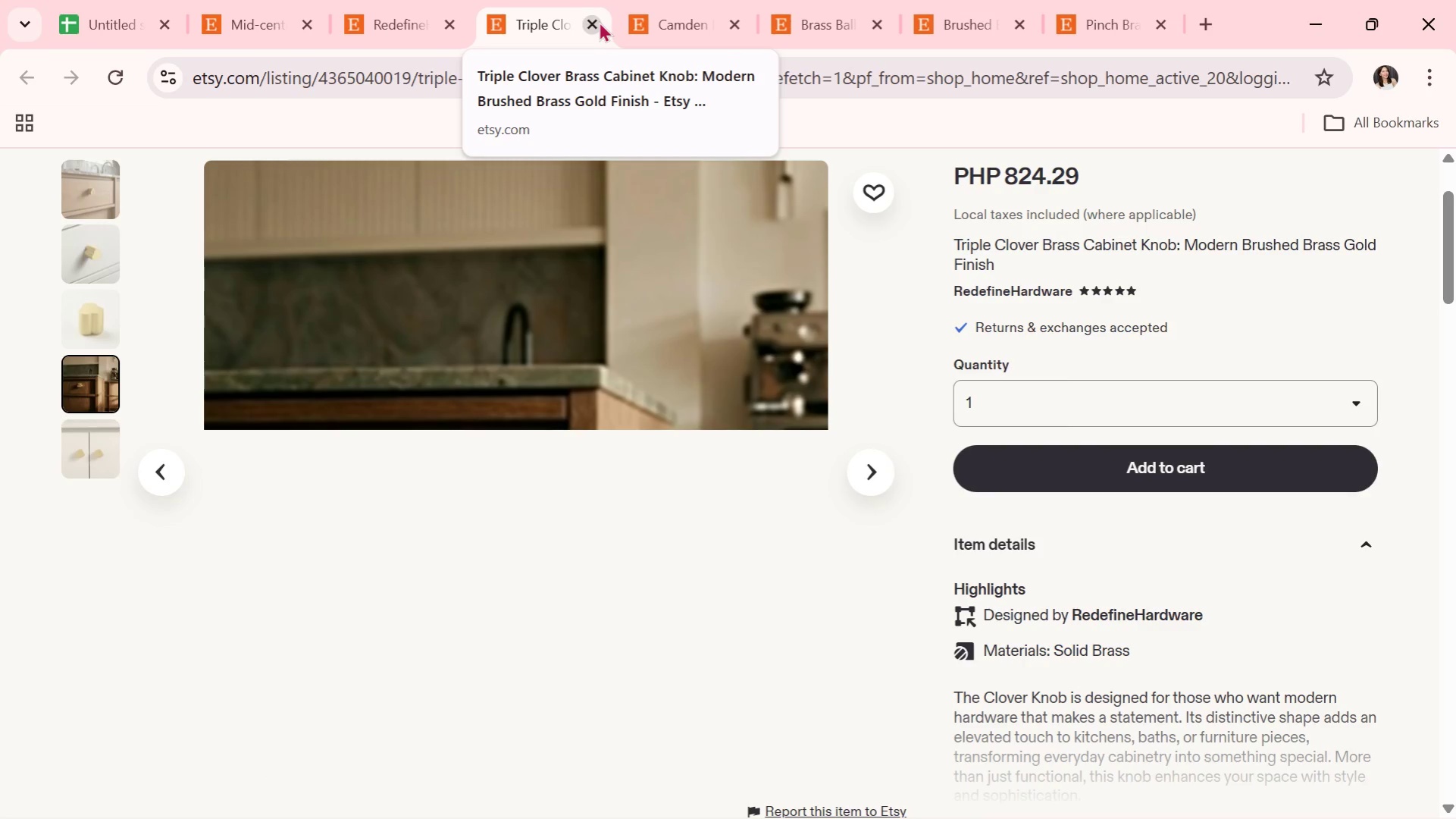 
left_click([599, 20])
 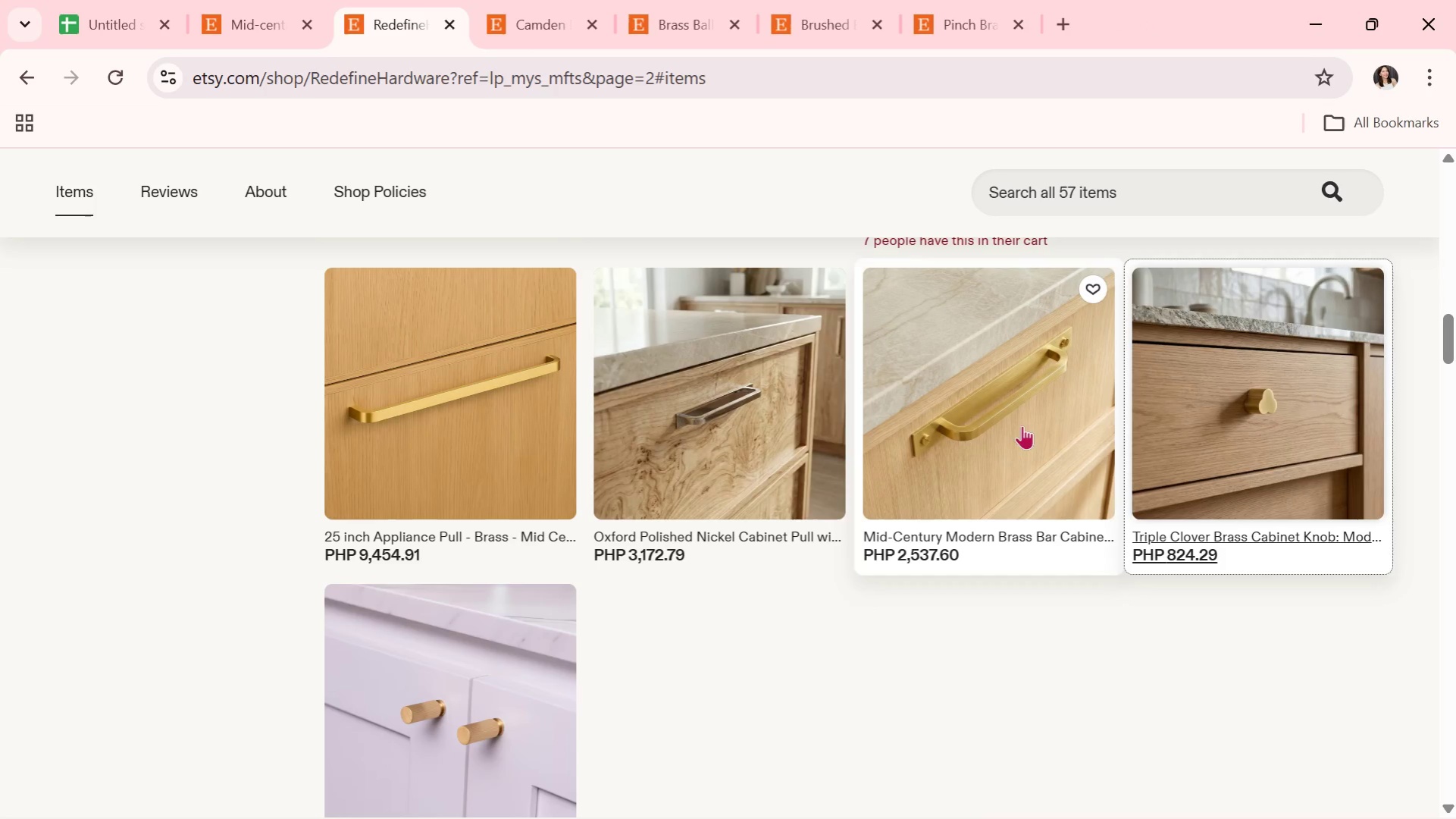 
scroll: coordinate [546, 424], scroll_direction: down, amount: 2.0
 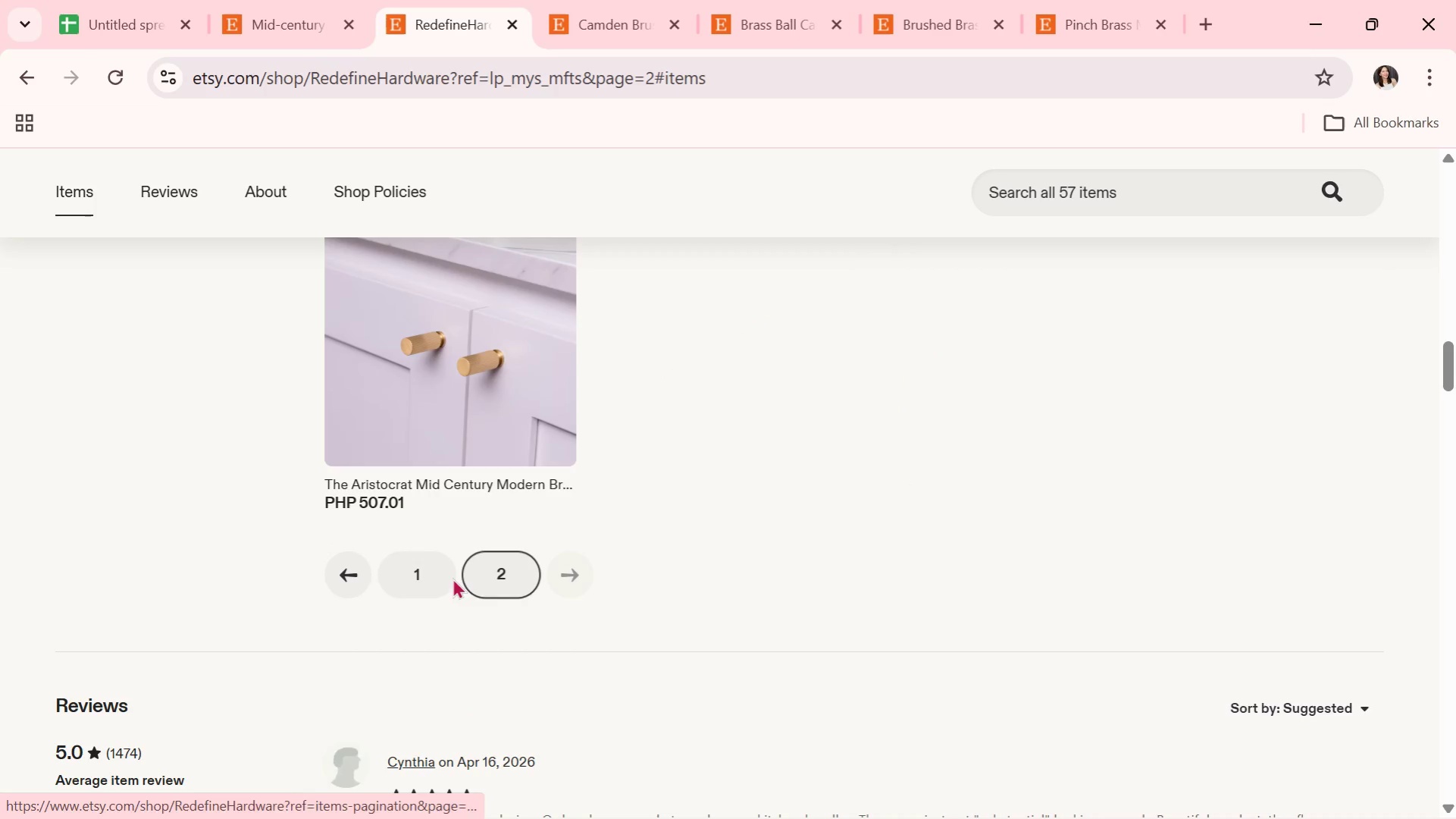 
left_click([508, 31])
 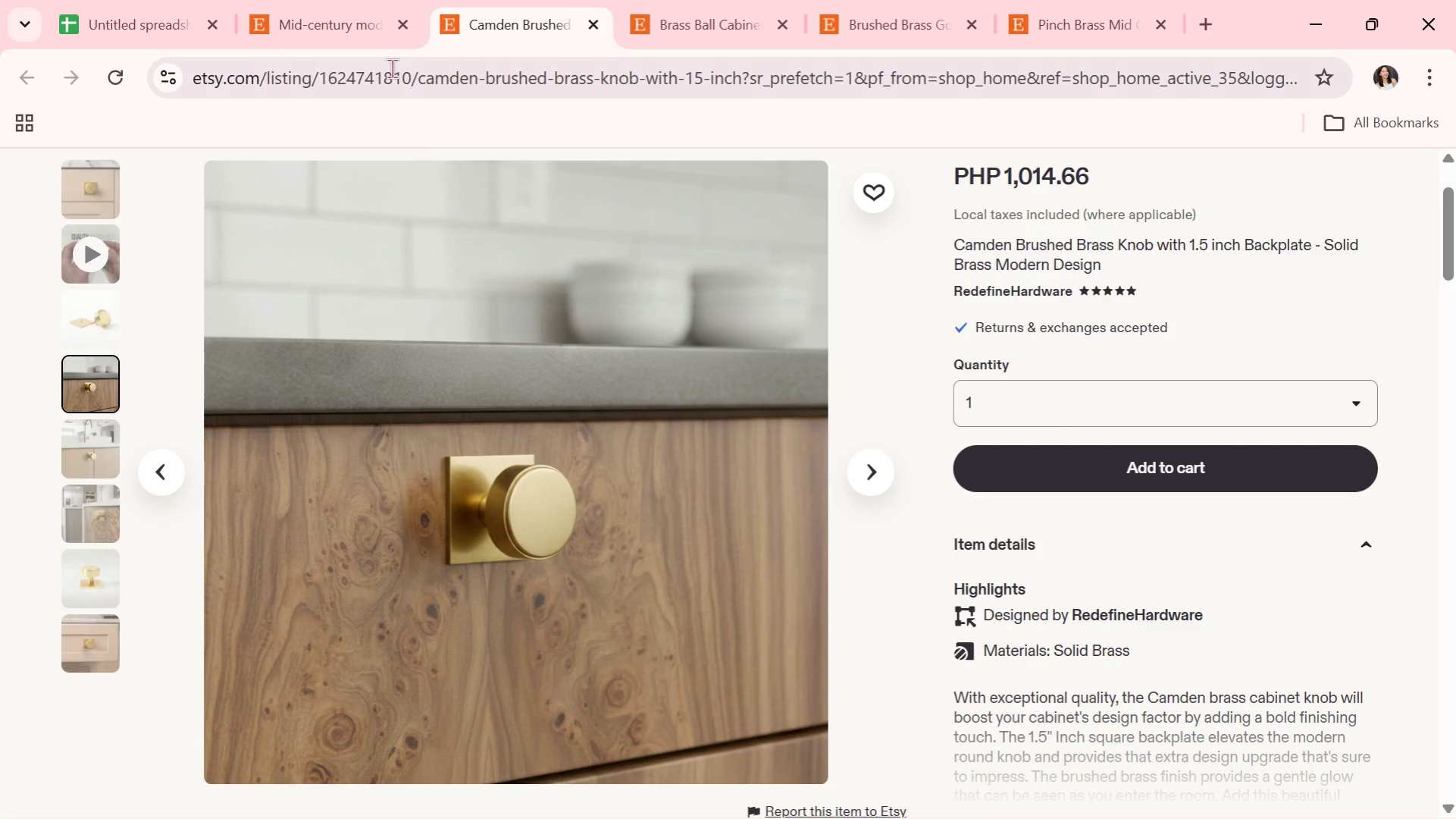 
scroll: coordinate [279, 279], scroll_direction: up, amount: 4.0
 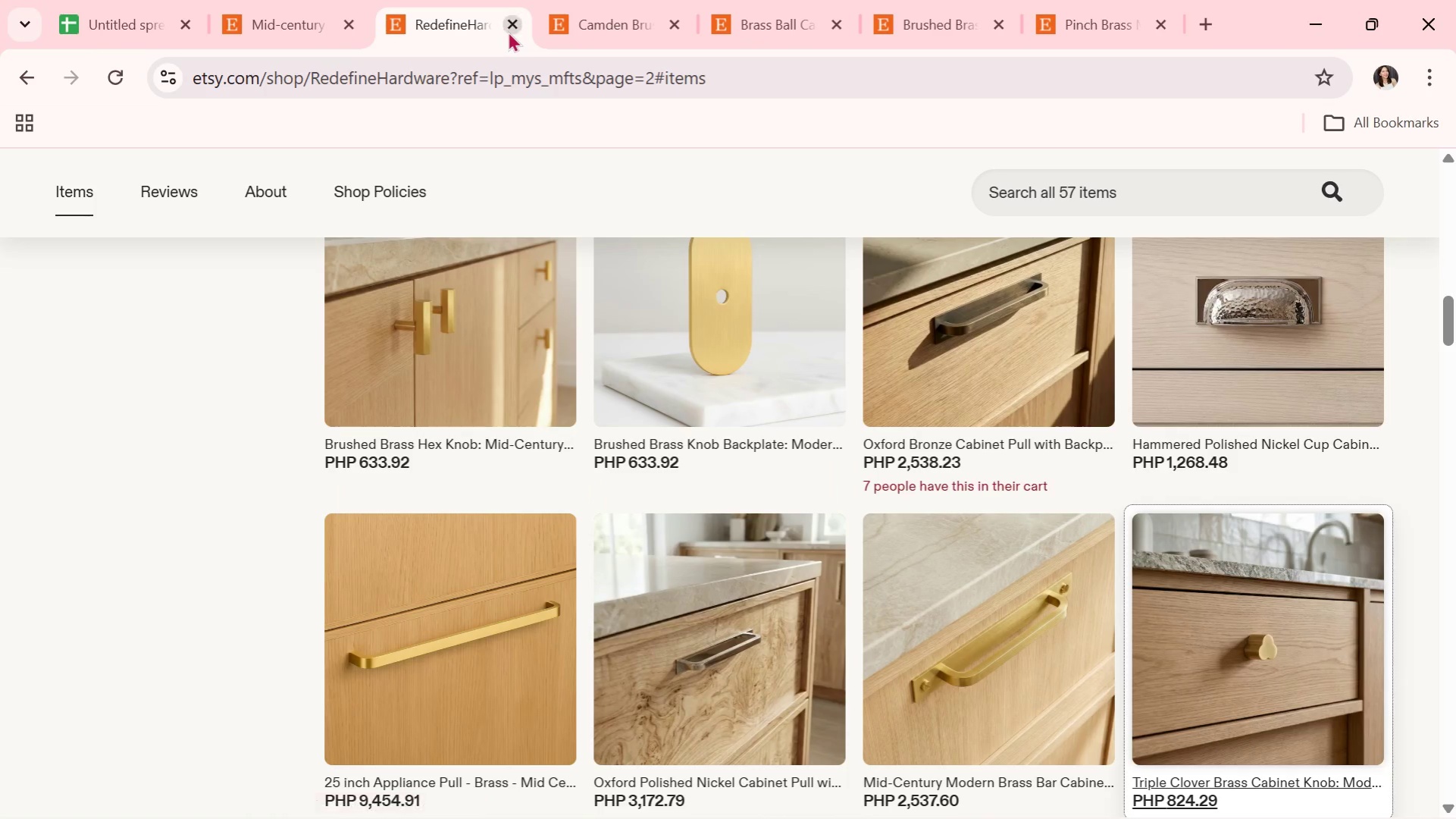 
left_click([371, 13])
 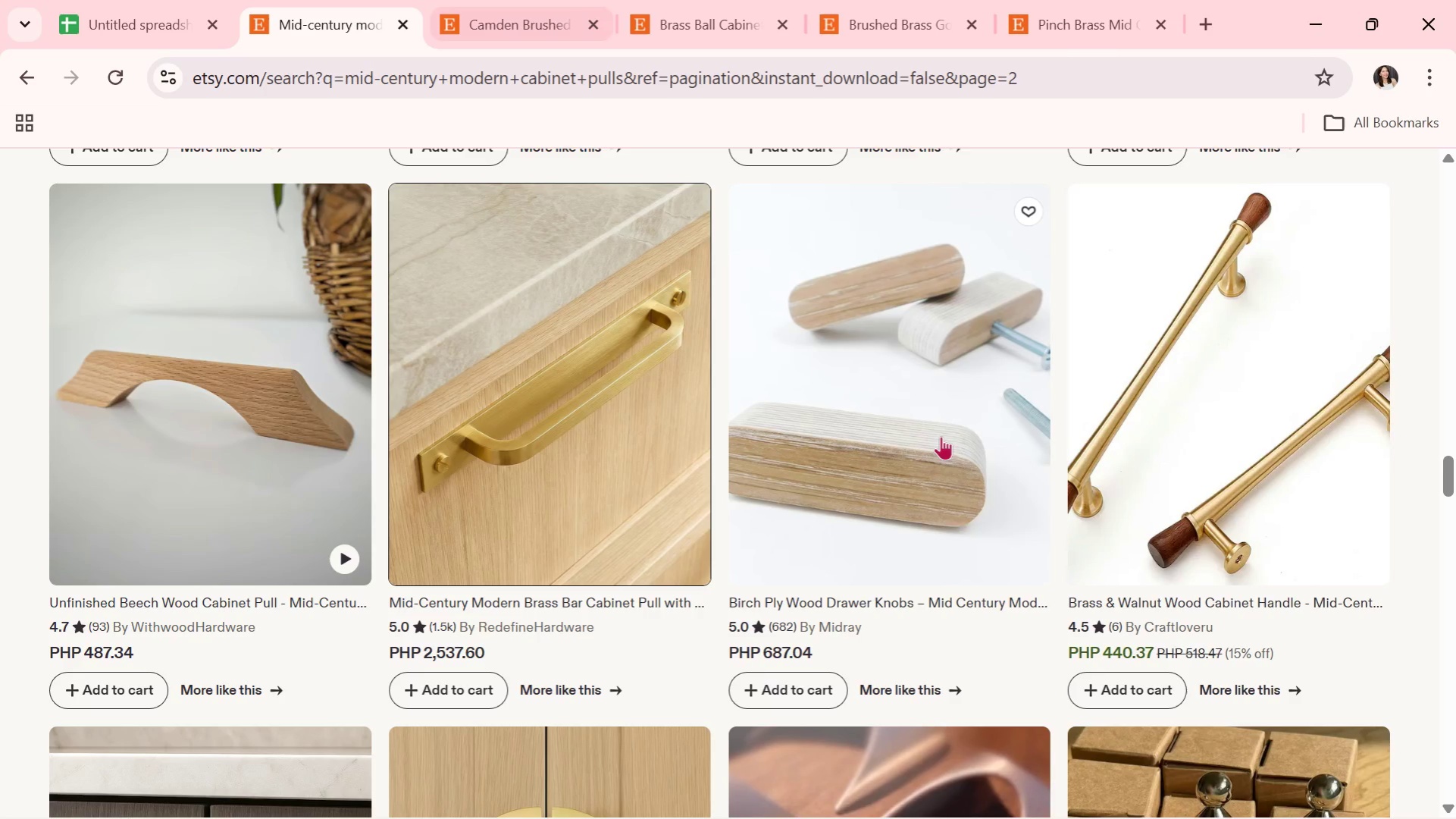 
scroll: coordinate [956, 498], scroll_direction: down, amount: 11.0
 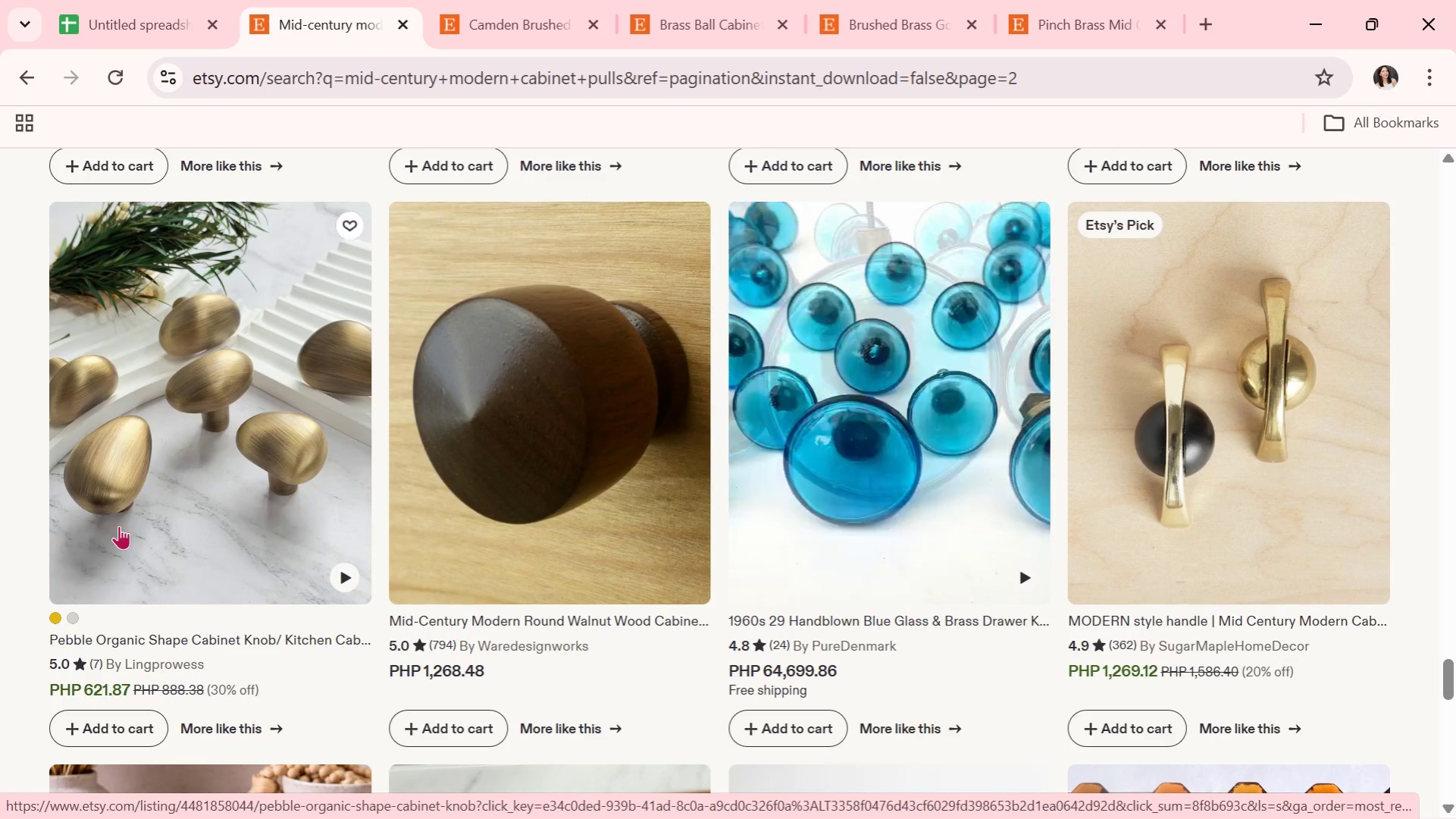 
wait(5.25)
 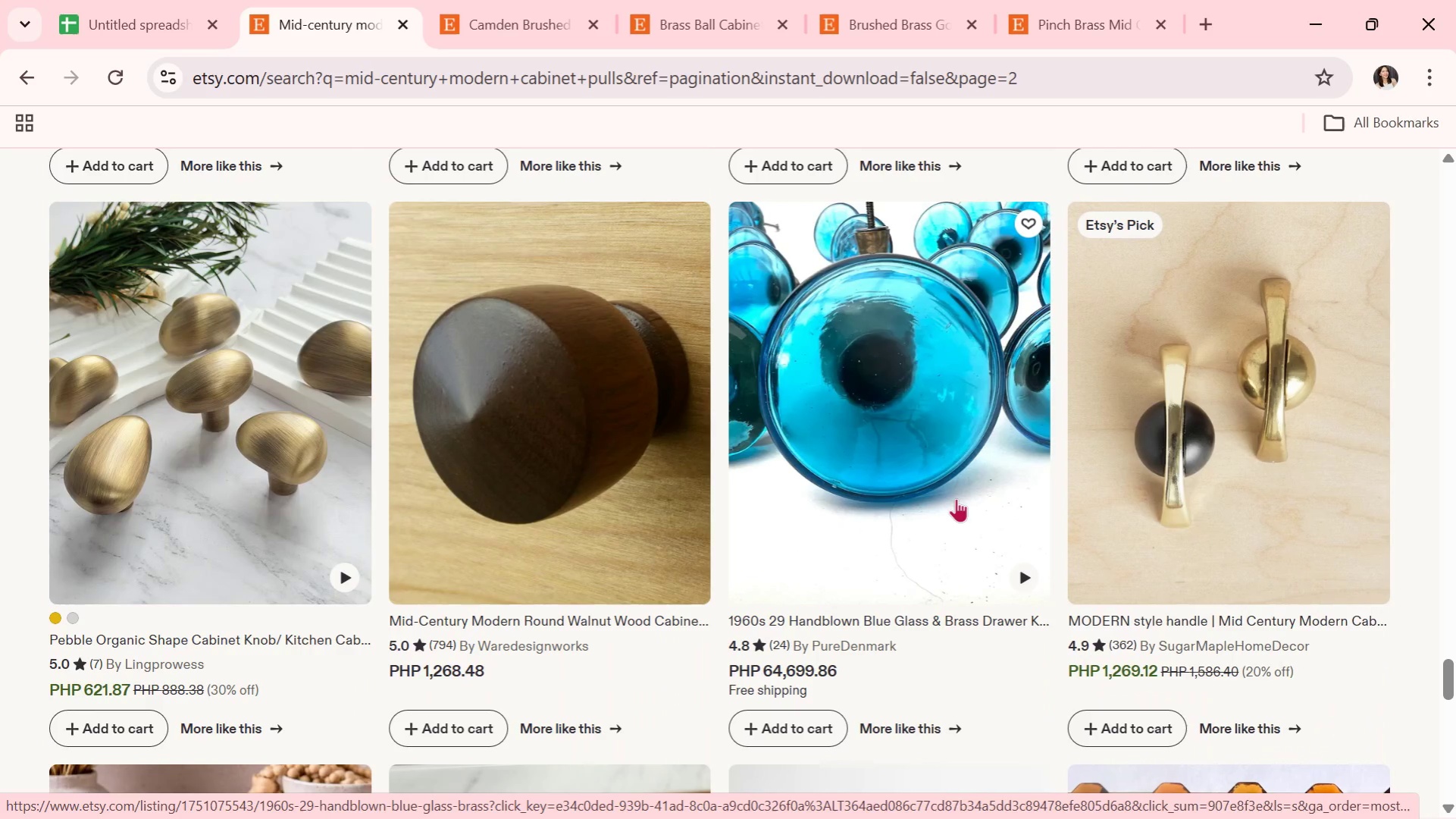 
scroll: coordinate [117, 526], scroll_direction: down, amount: 3.0
 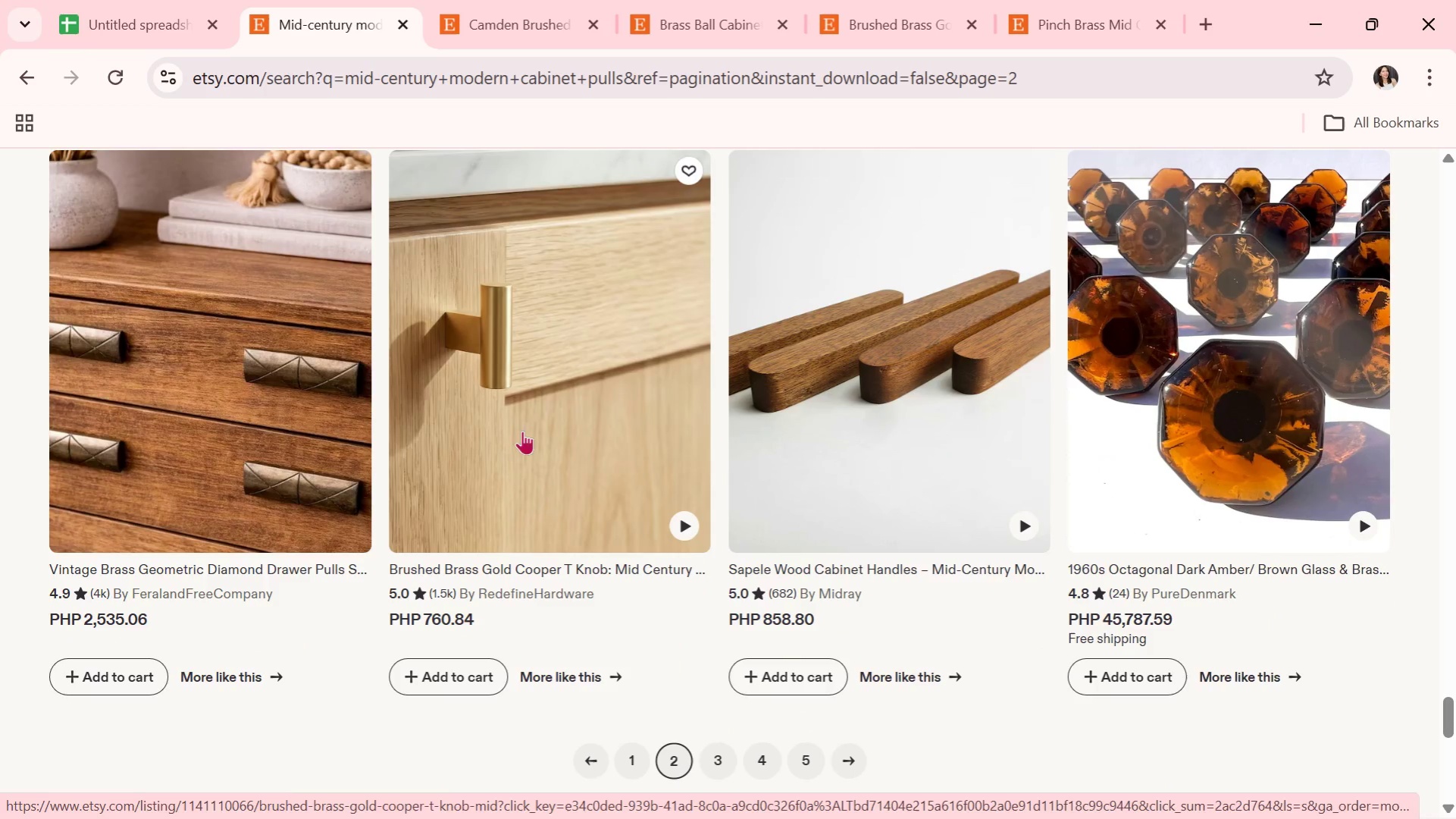 
left_click([720, 748])
 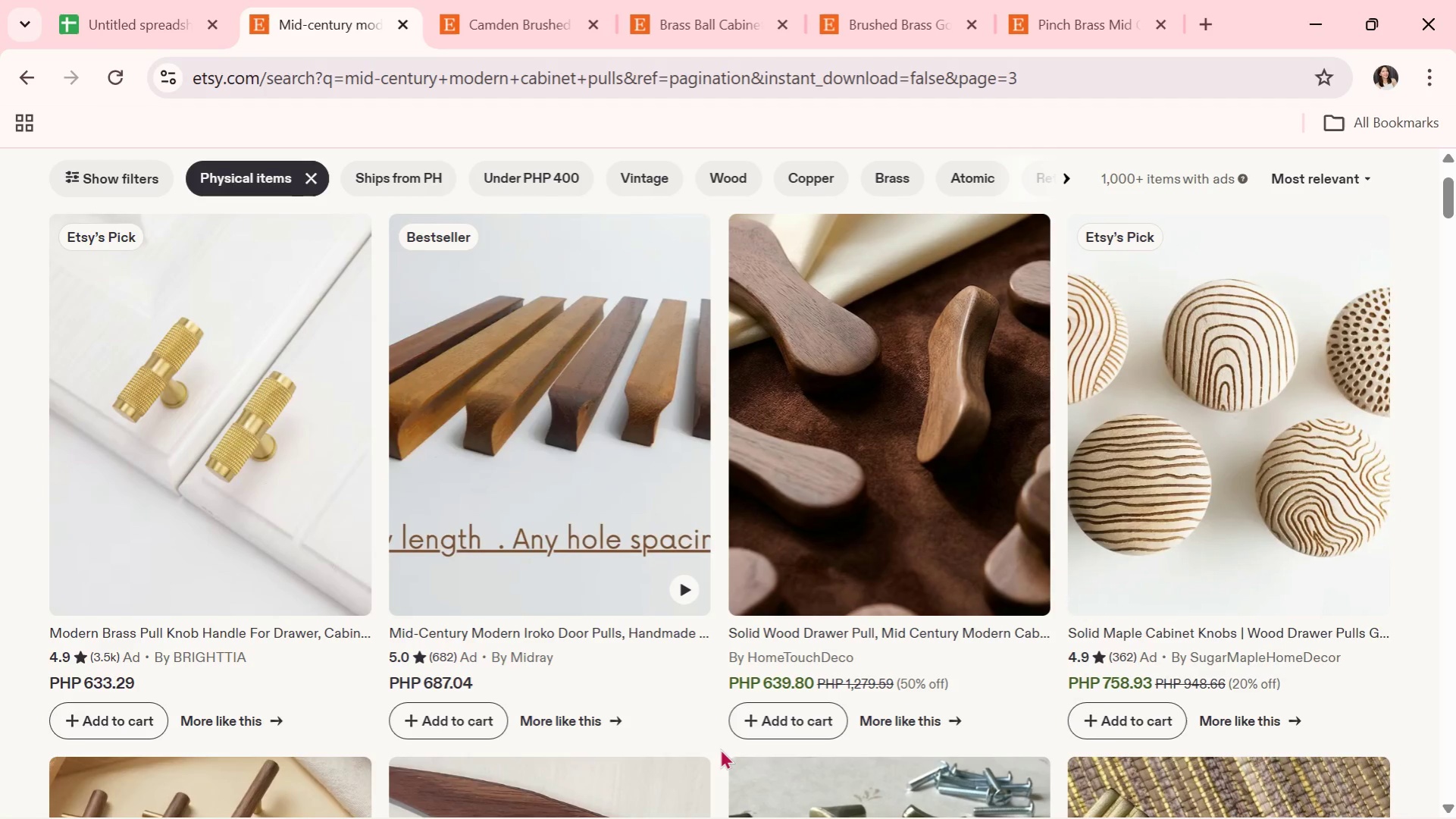 
wait(6.61)
 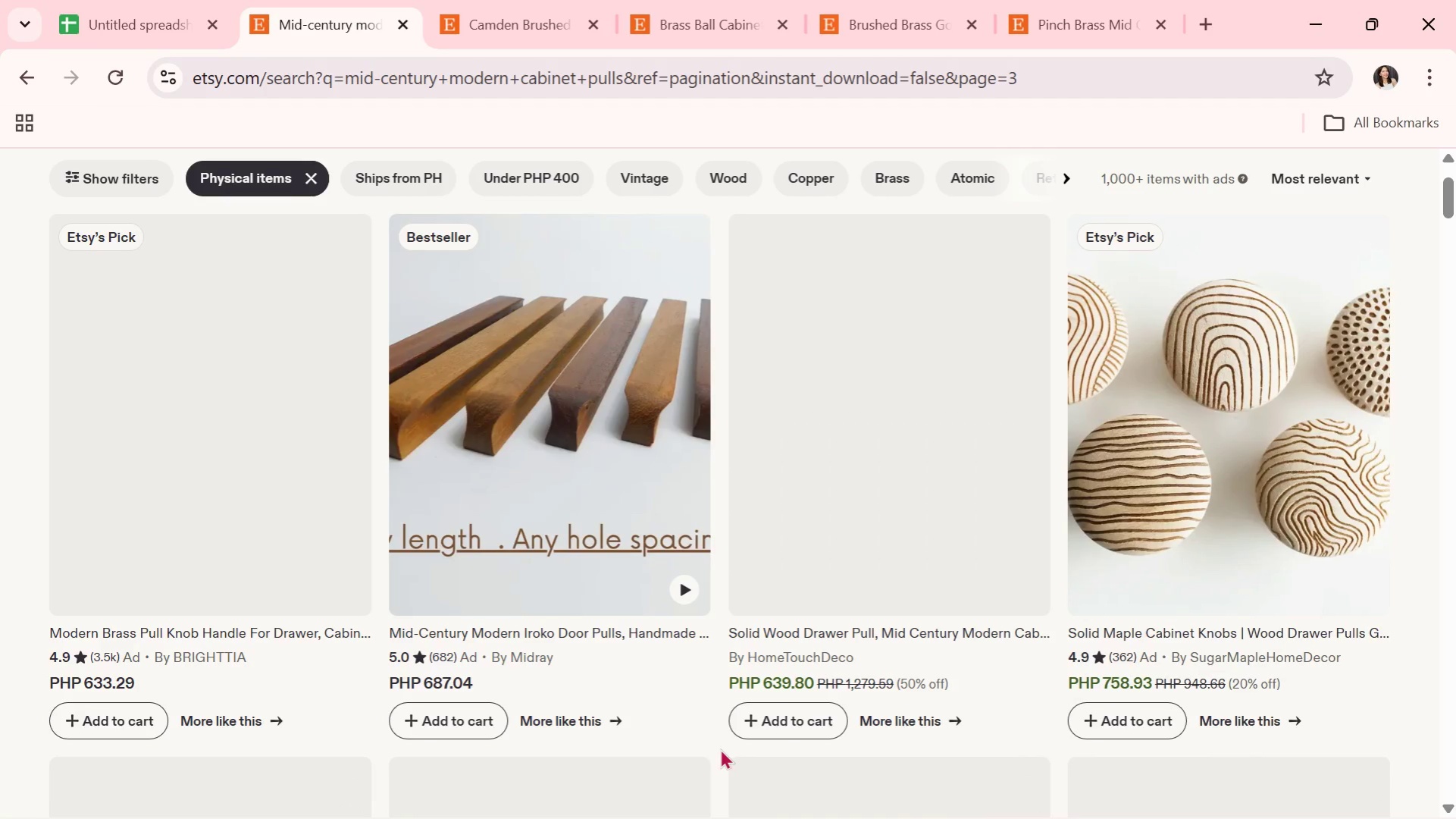 
scroll: coordinate [590, 726], scroll_direction: down, amount: 1.0
 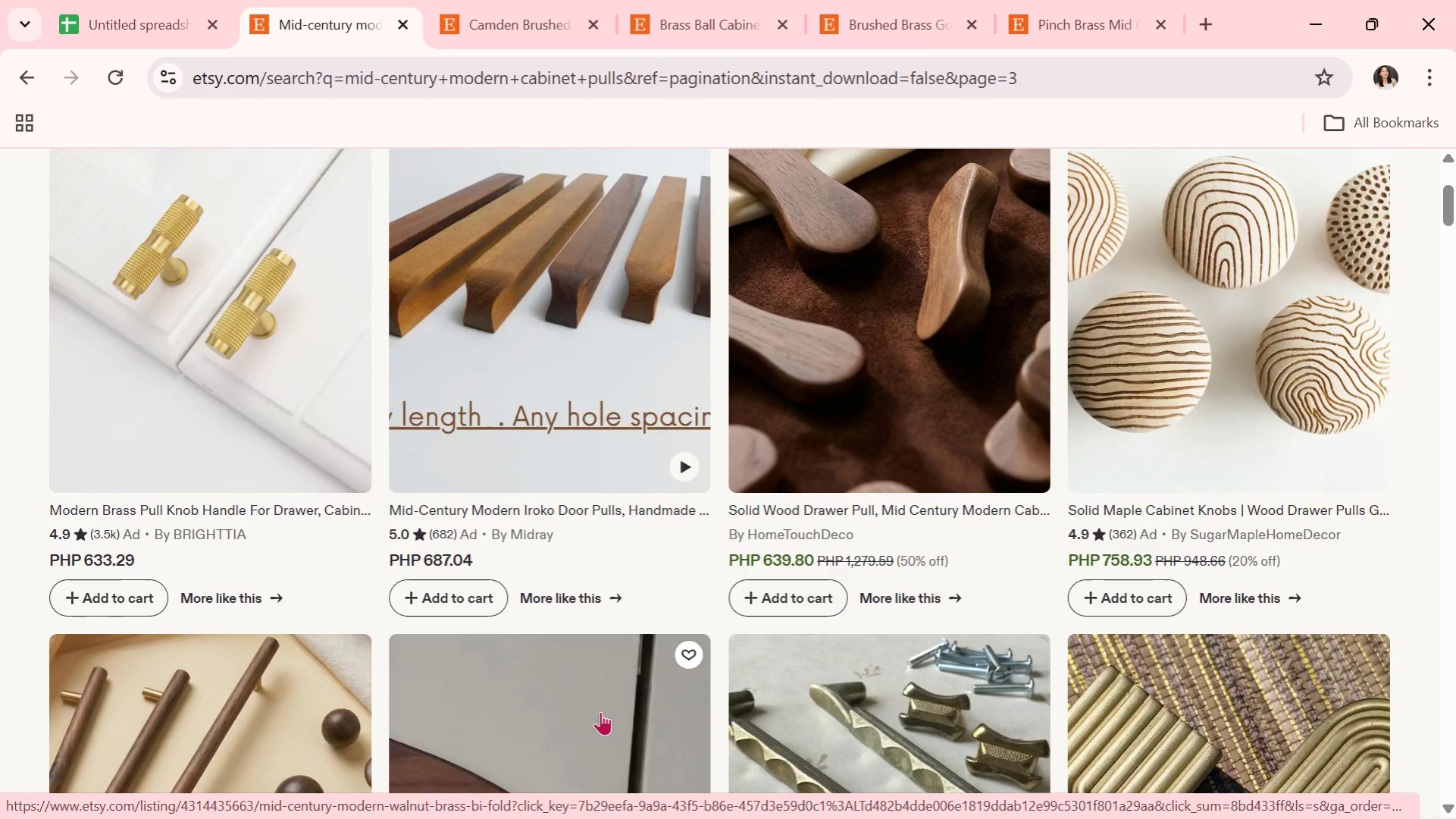 
mouse_move([607, 699])
 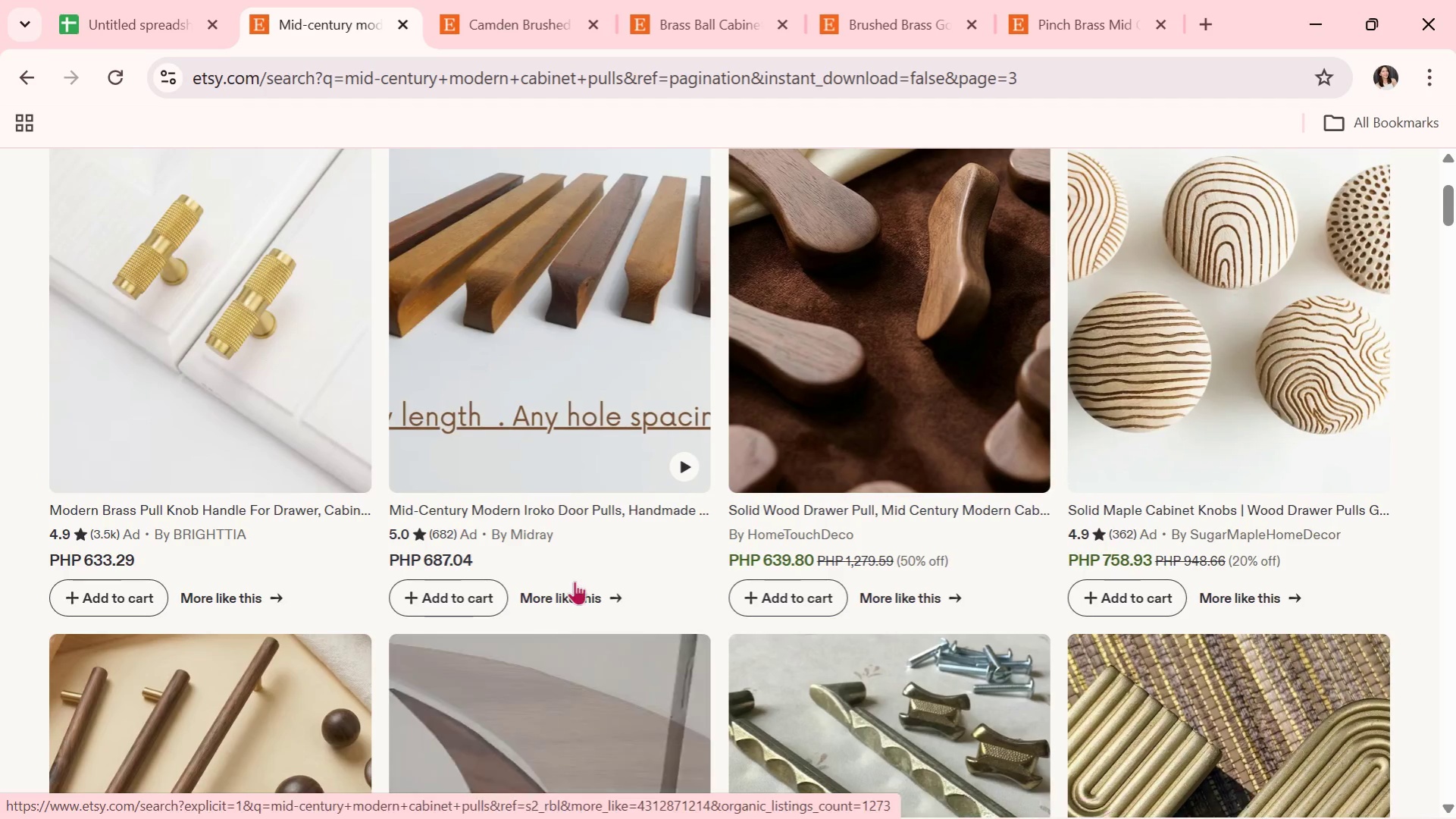 
scroll: coordinate [575, 581], scroll_direction: down, amount: 2.0
 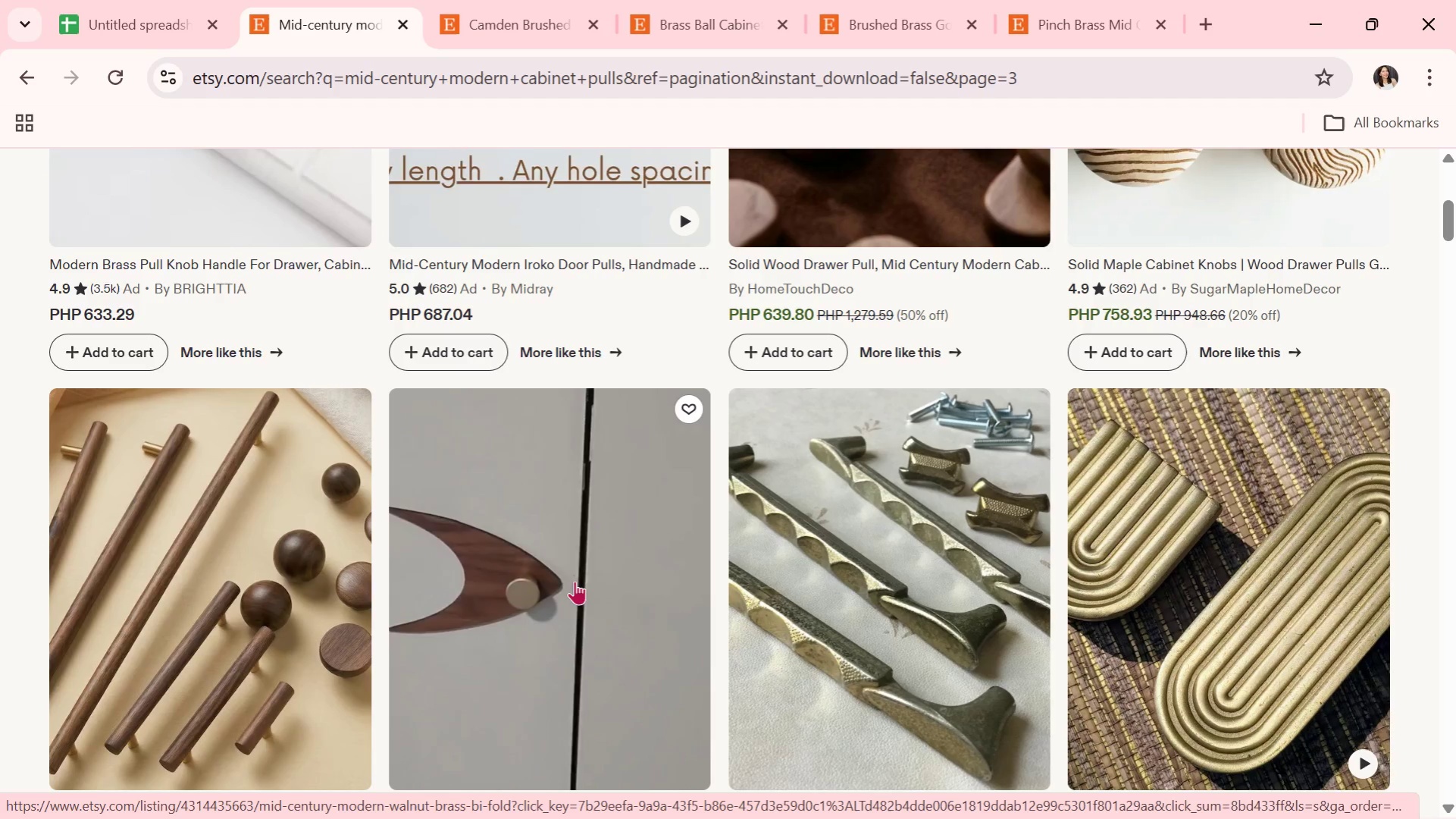 
wait(21.61)
 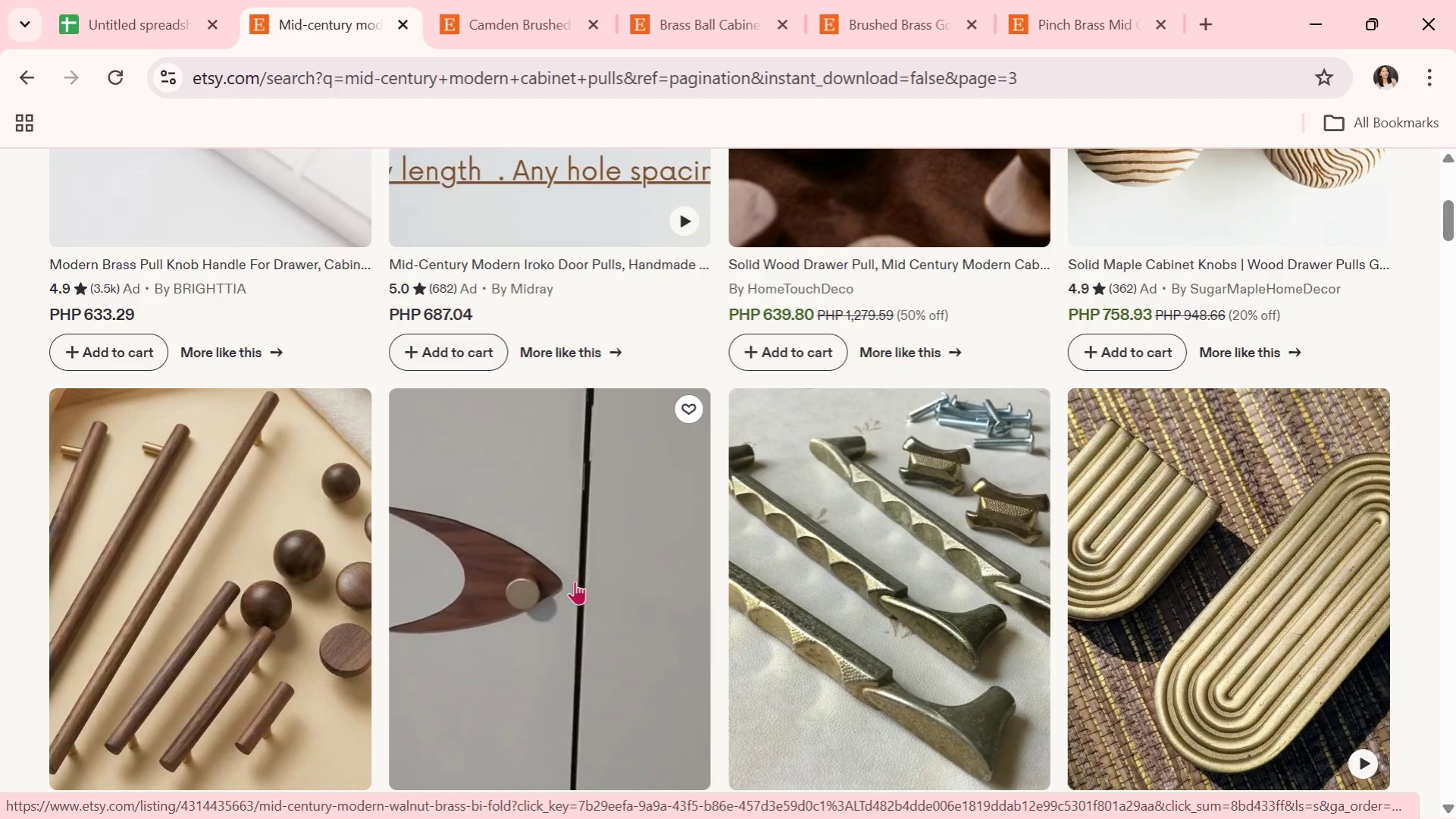 
scroll: coordinate [235, 489], scroll_direction: down, amount: 20.0
 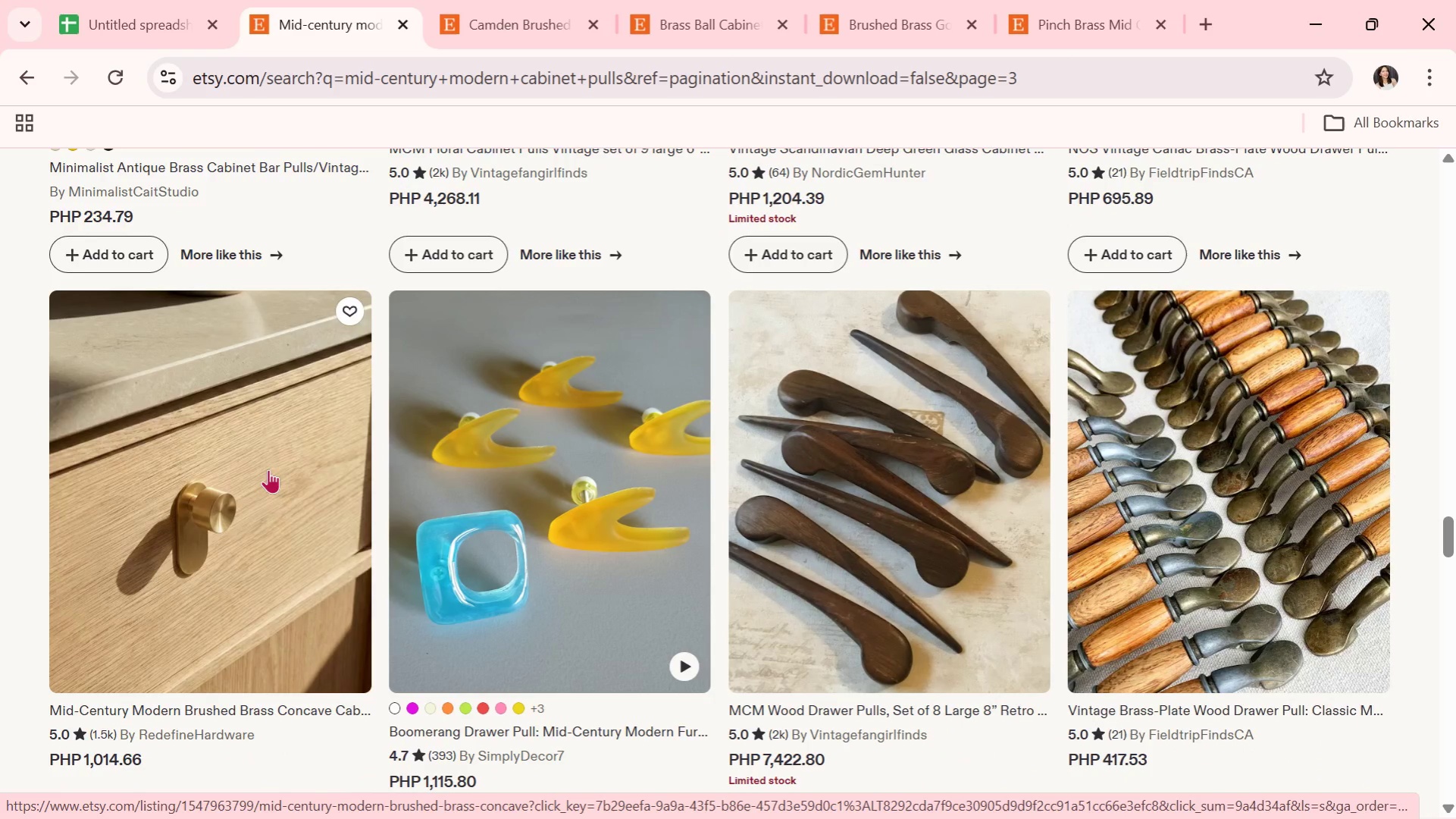 
scroll: coordinate [771, 458], scroll_direction: down, amount: 10.0
 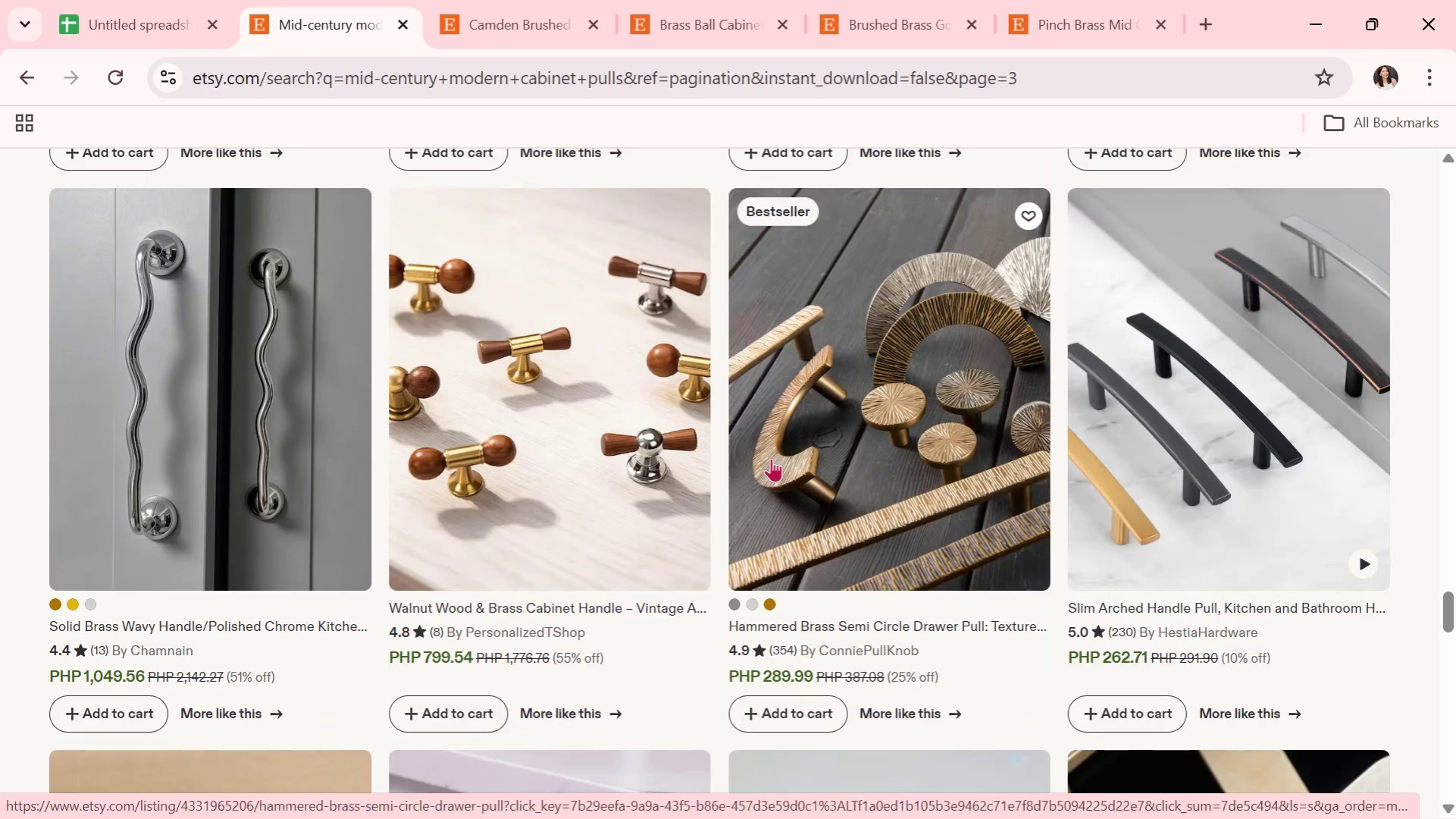 
scroll: coordinate [771, 458], scroll_direction: up, amount: 3.0
 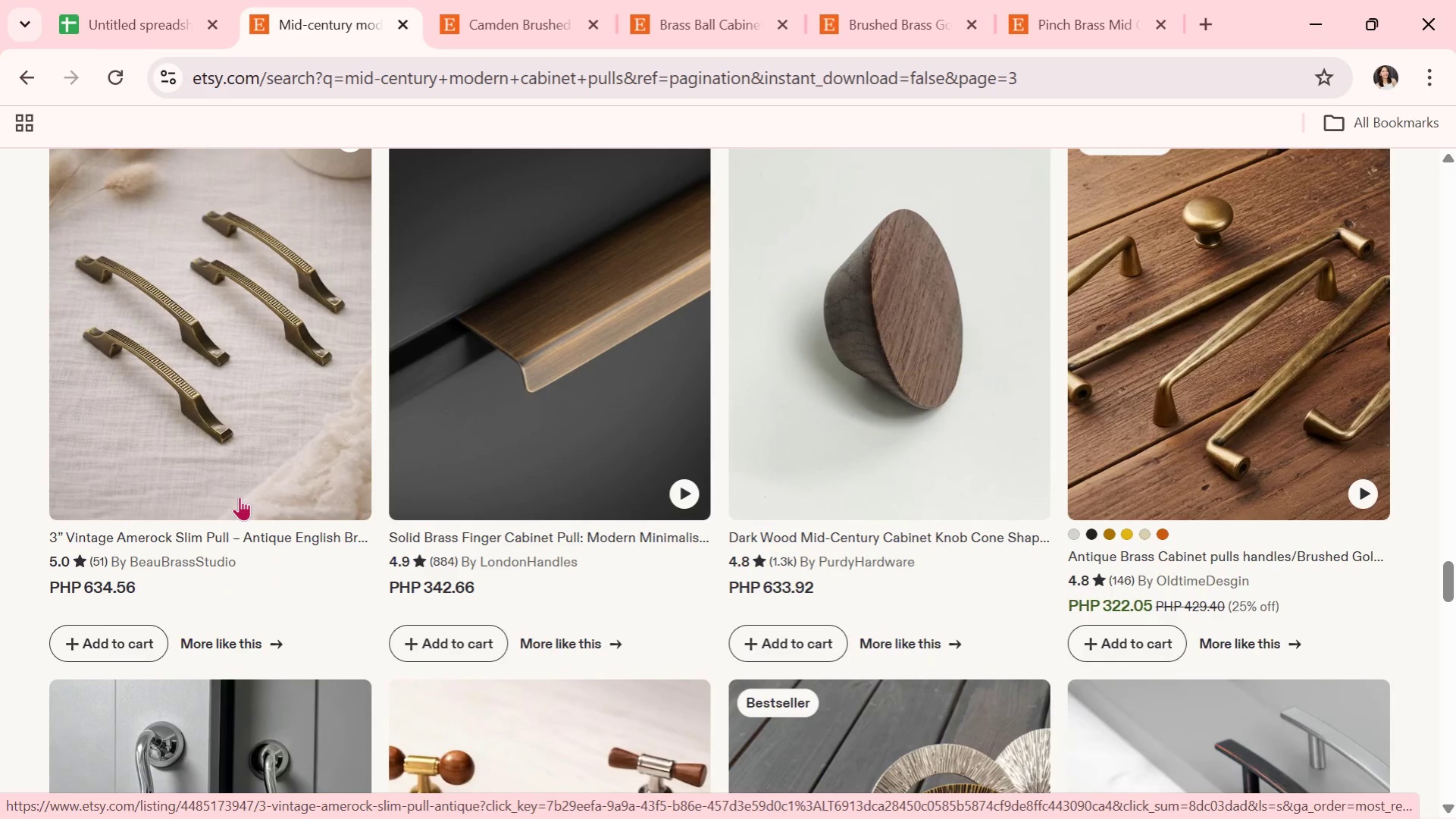 
scroll: coordinate [240, 497], scroll_direction: down, amount: 7.0
 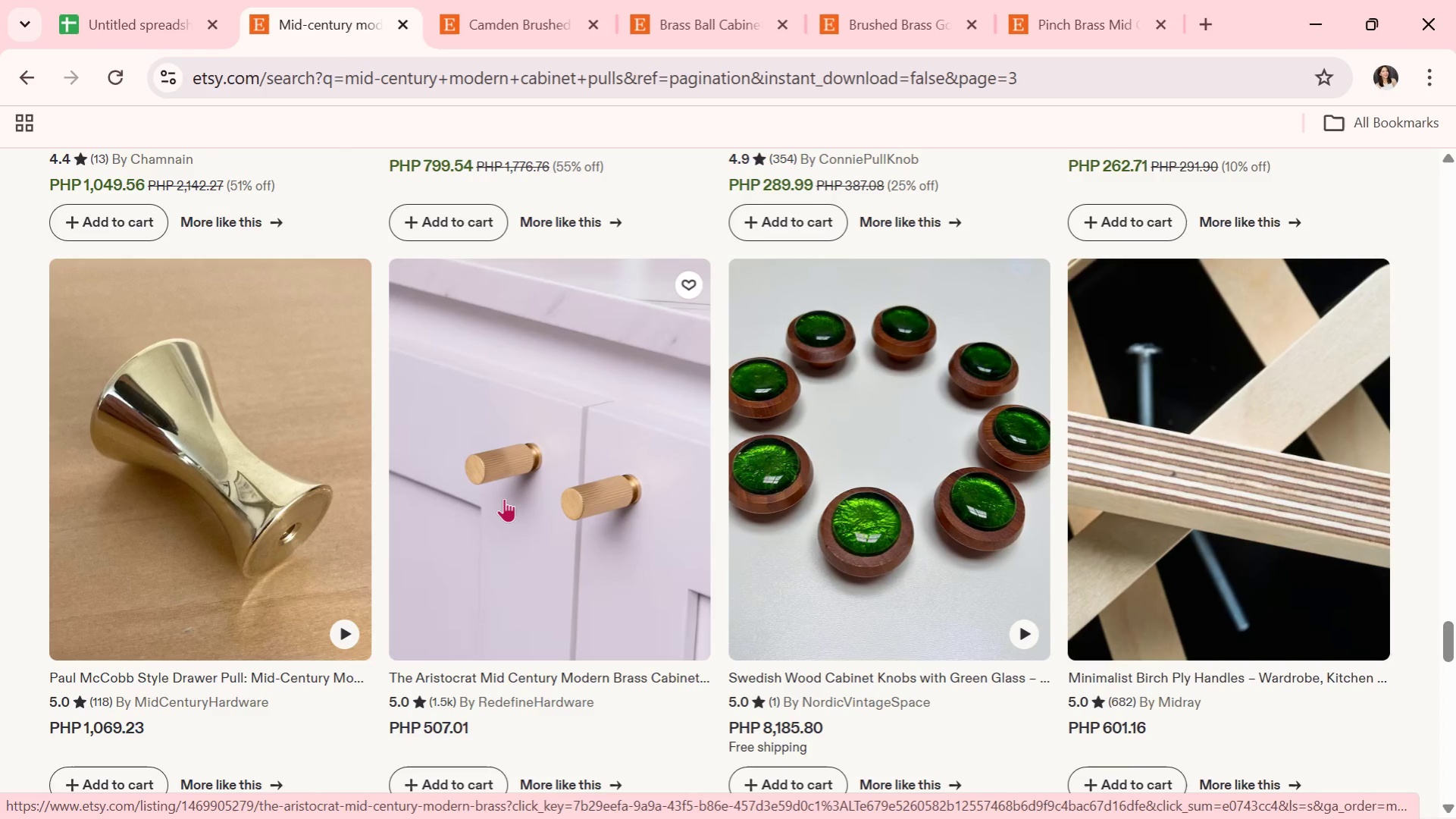 
left_click([504, 498])
 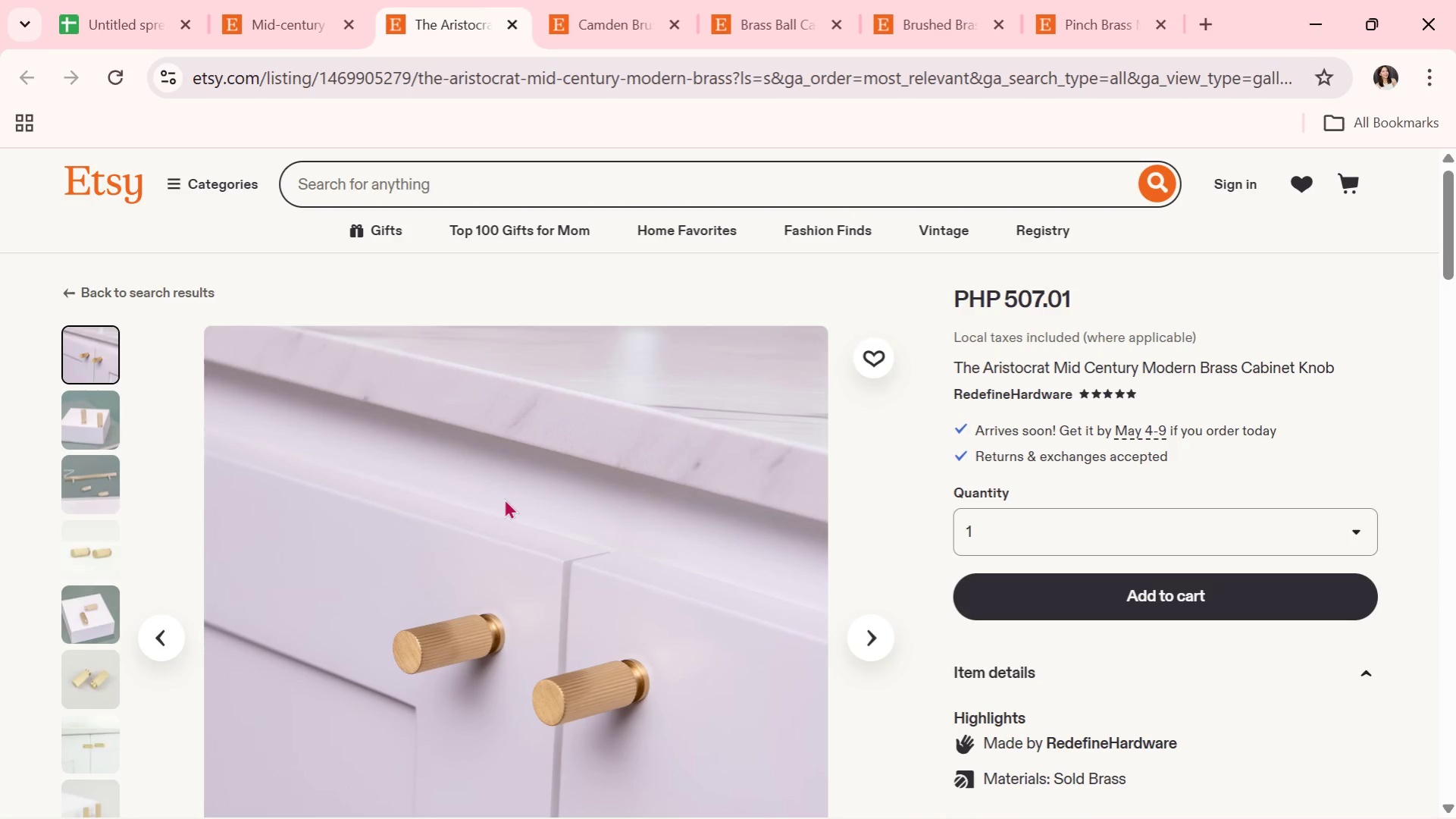 
wait(10.58)
 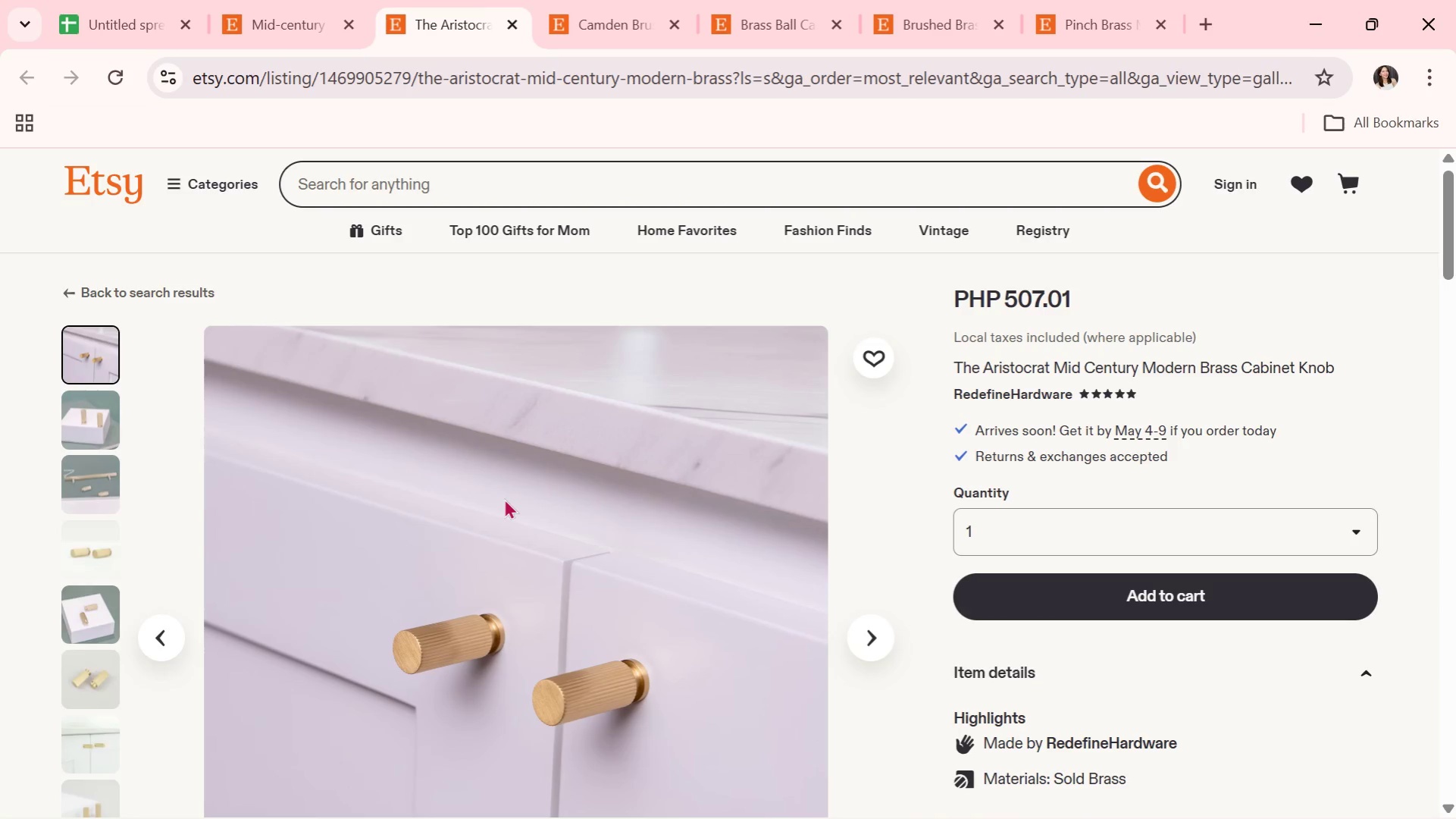 
scroll: coordinate [504, 498], scroll_direction: down, amount: 2.0
 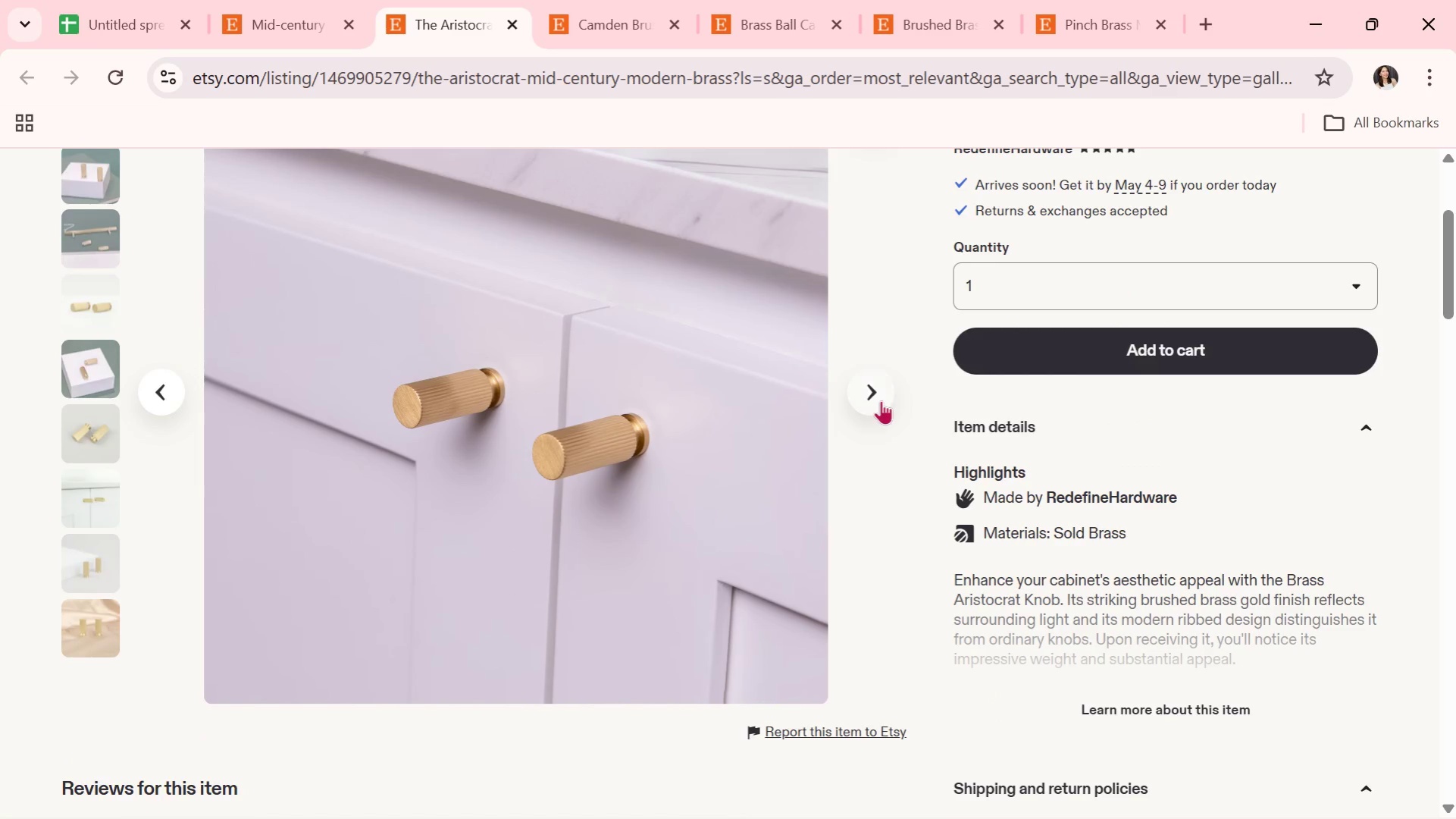 
left_click([885, 396])
 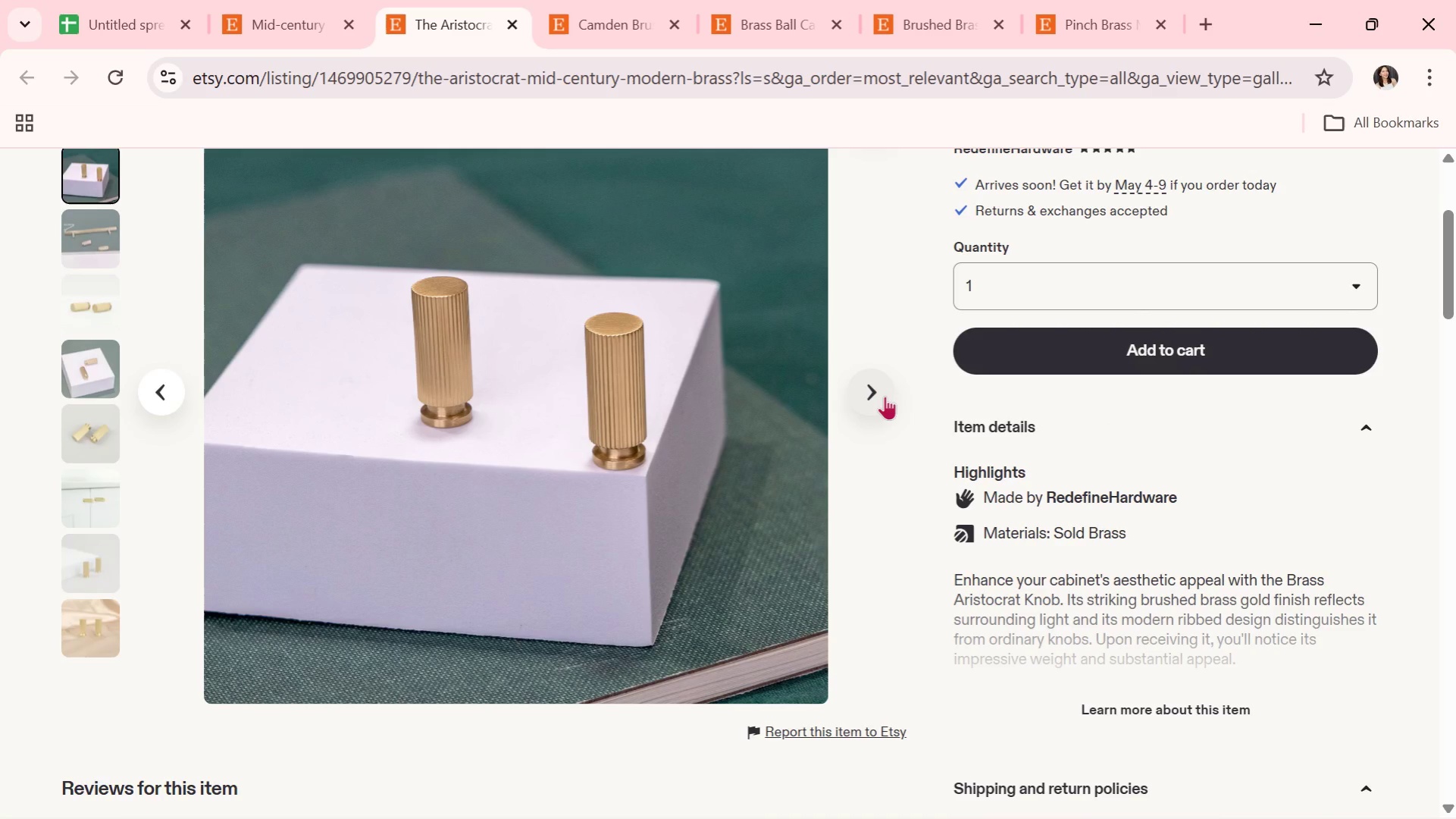 
wait(13.88)
 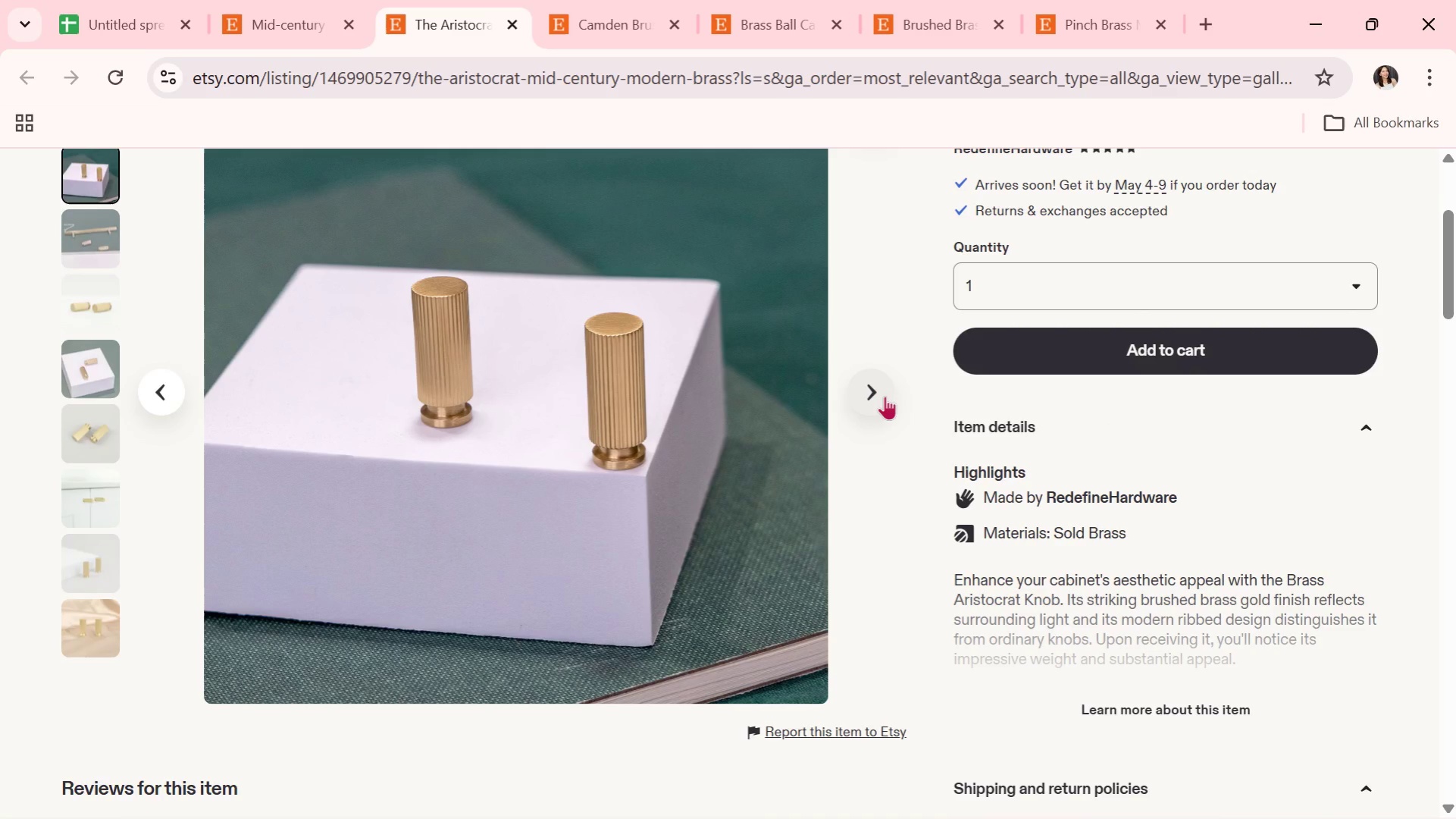 
left_click([872, 384])
 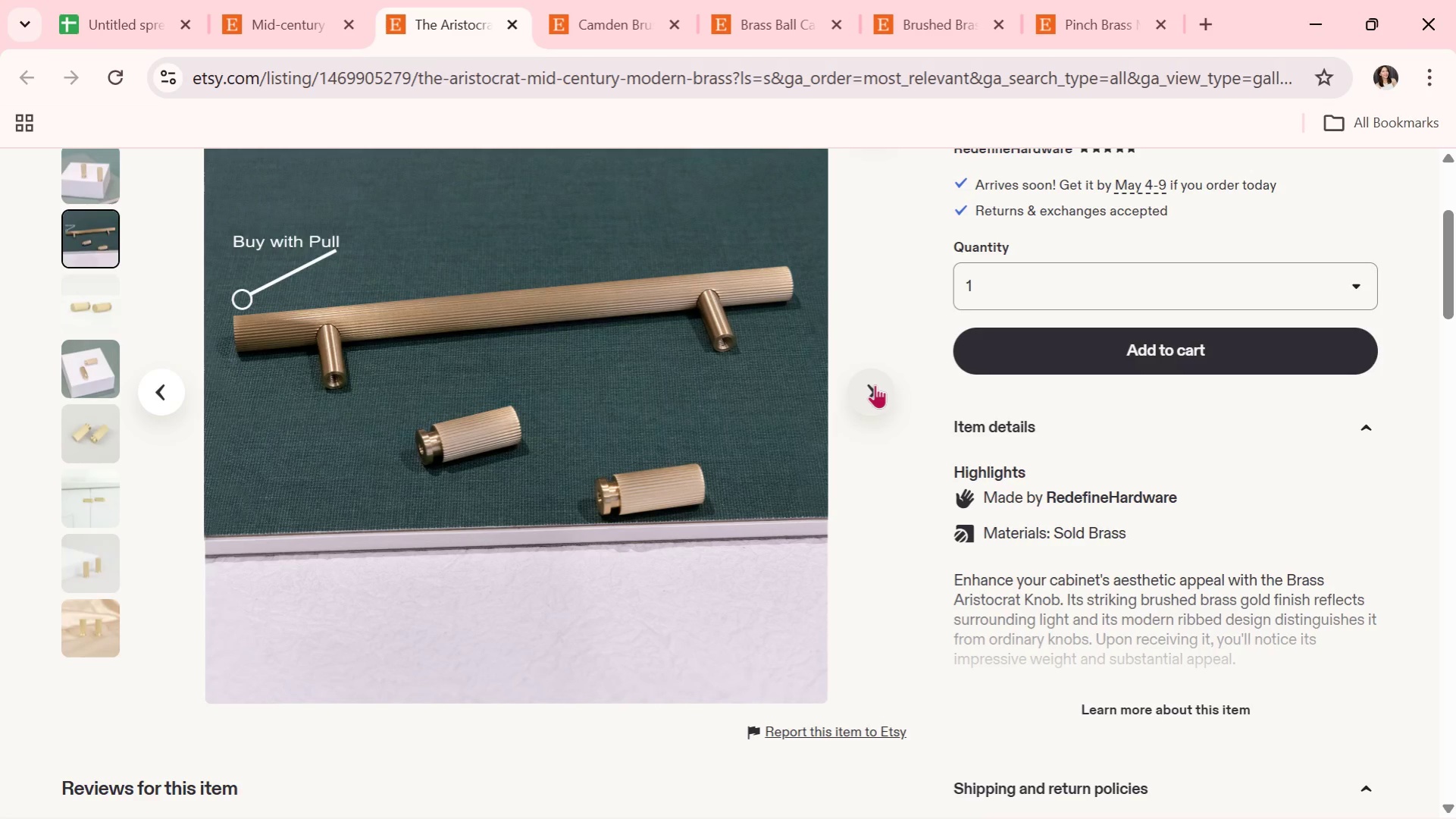 
left_click([875, 384])
 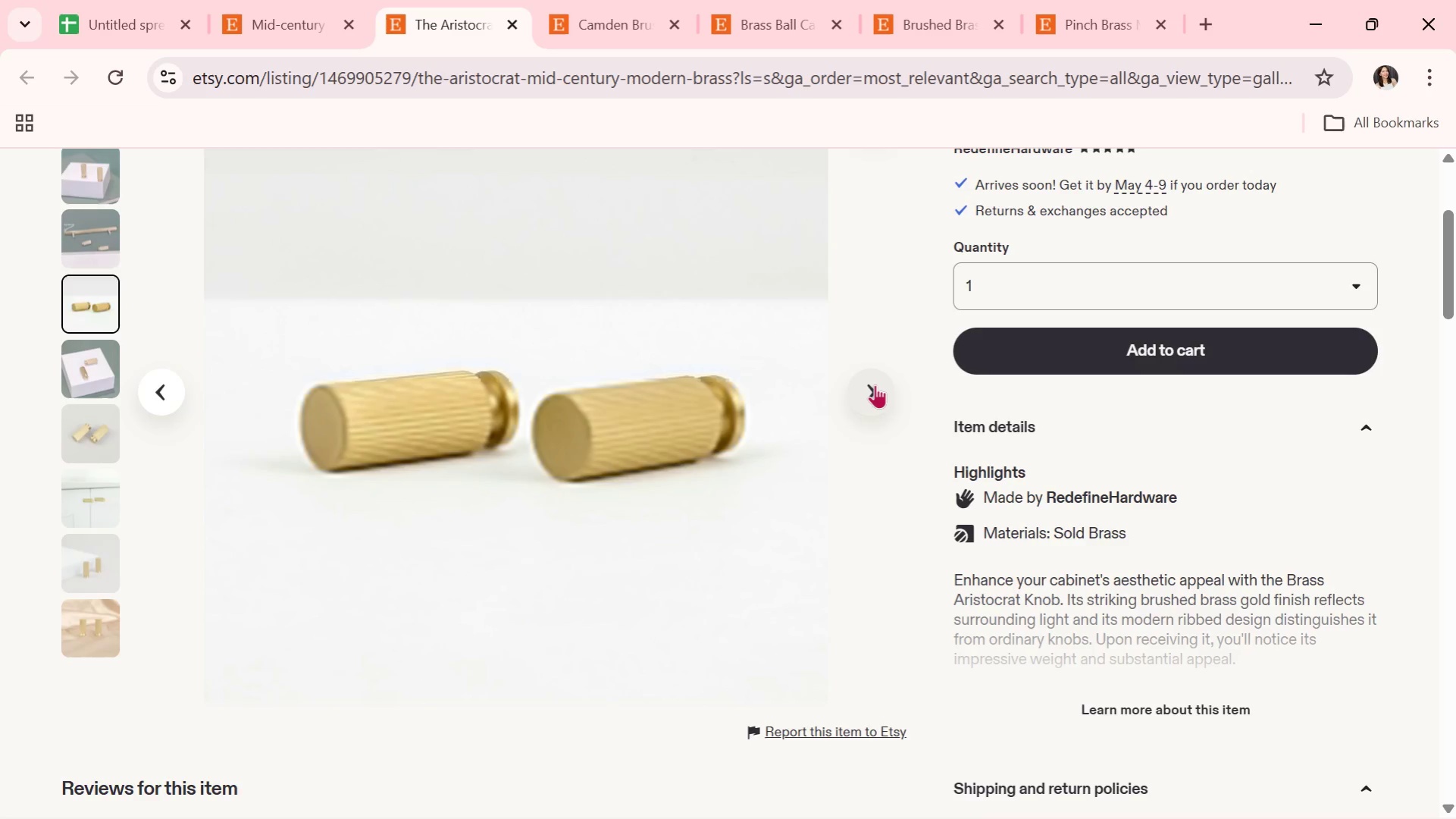 
left_click([875, 384])
 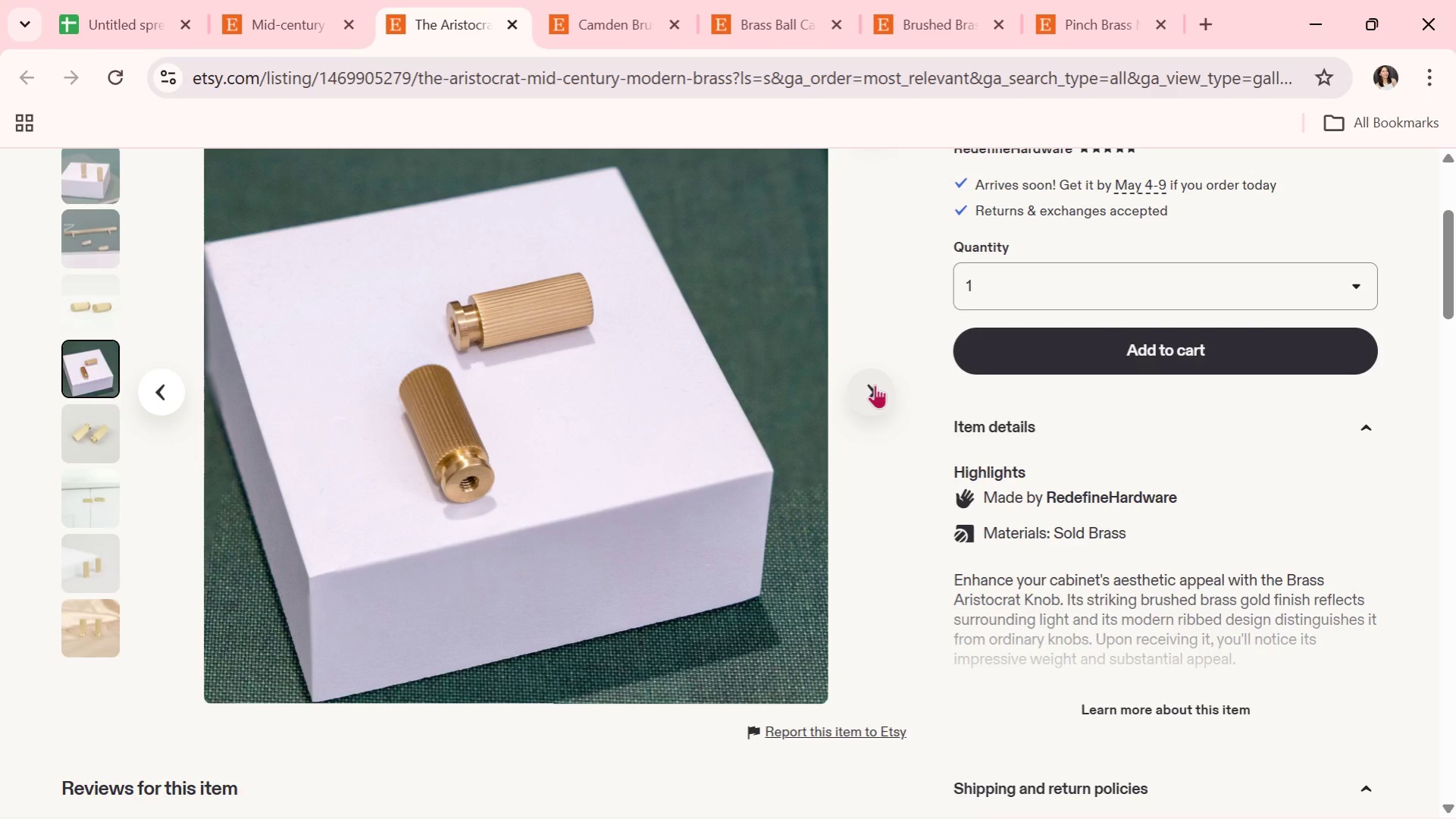 
wait(7.14)
 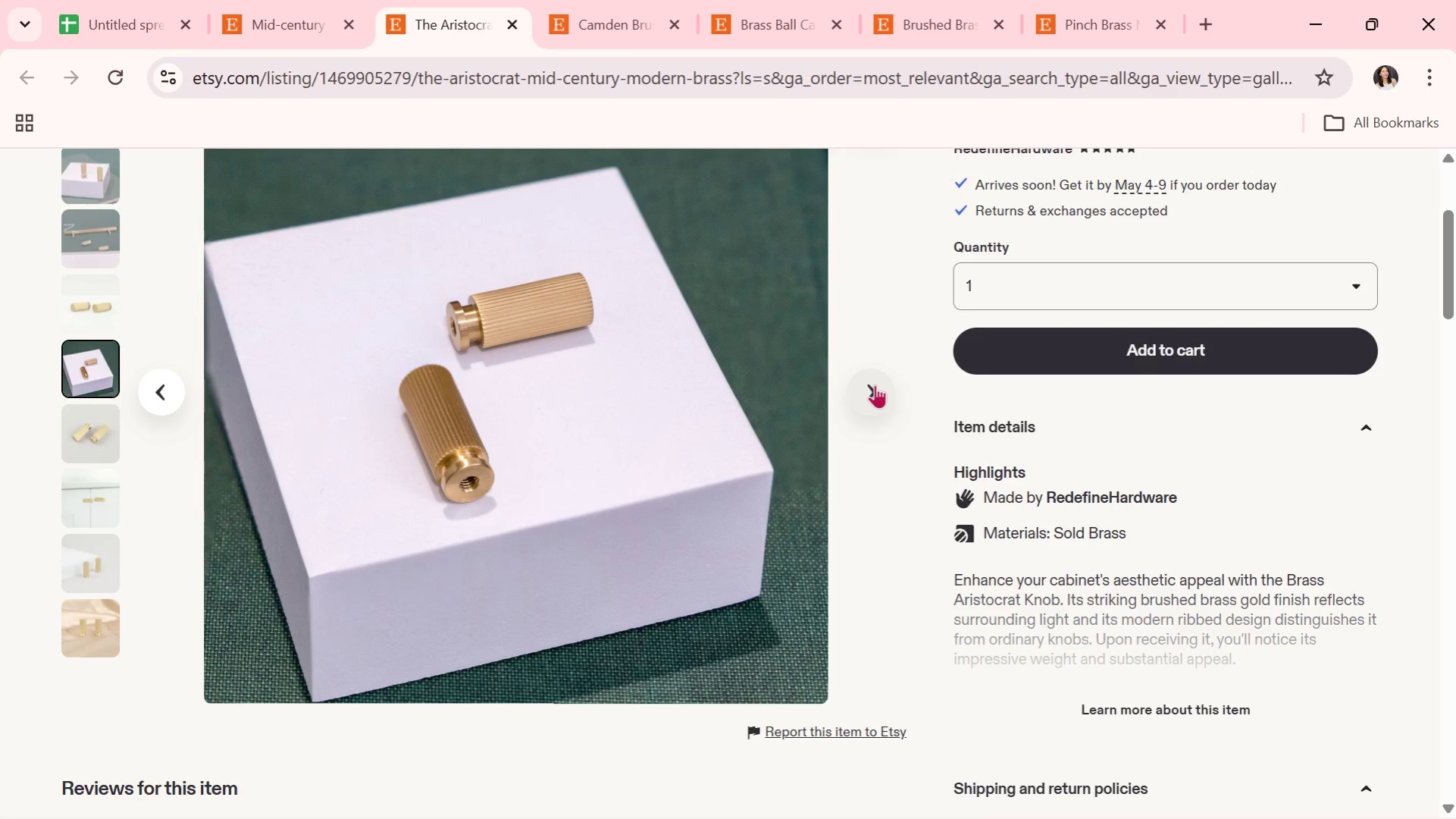 
left_click([875, 384])
 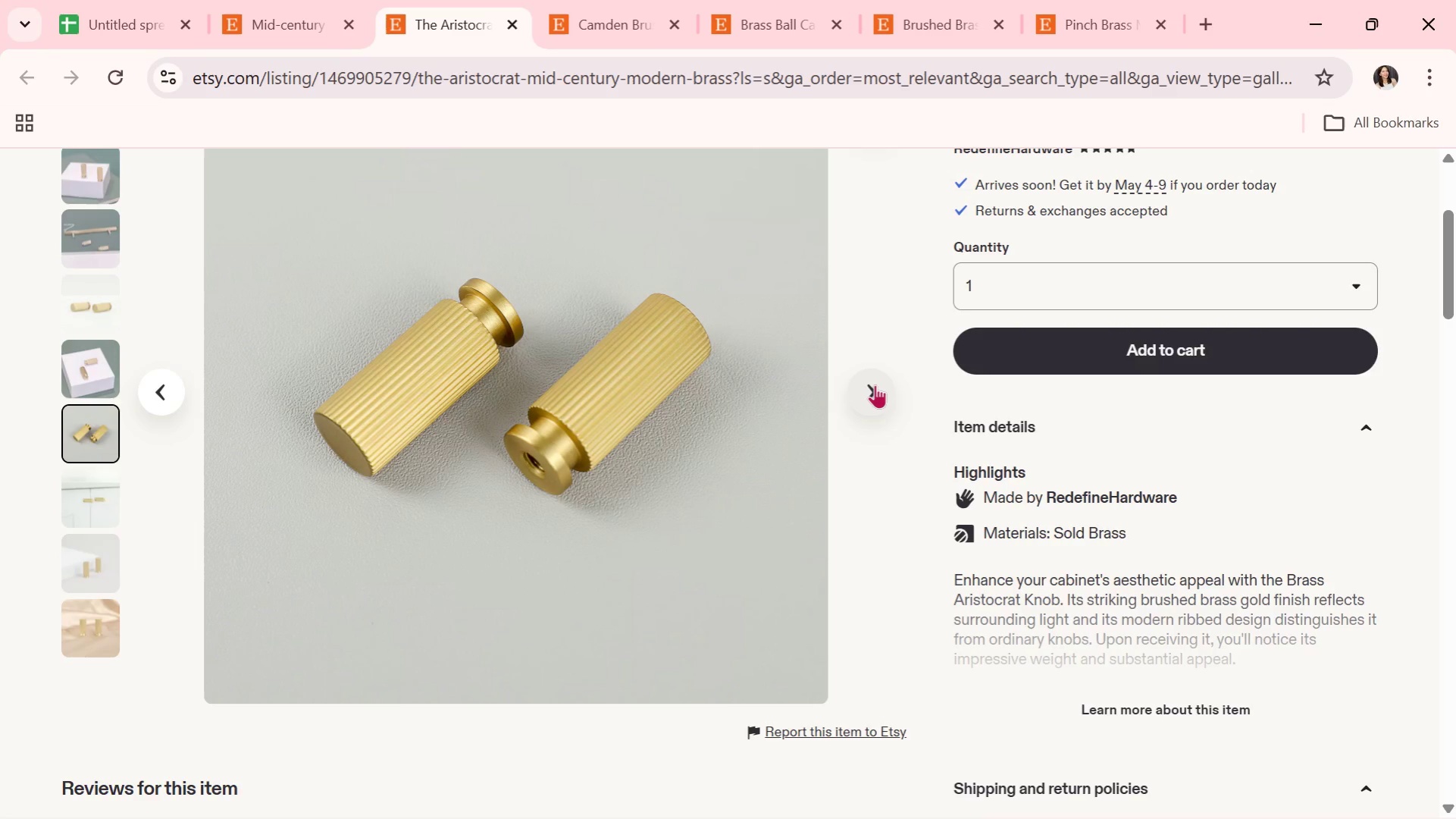 
wait(7.59)
 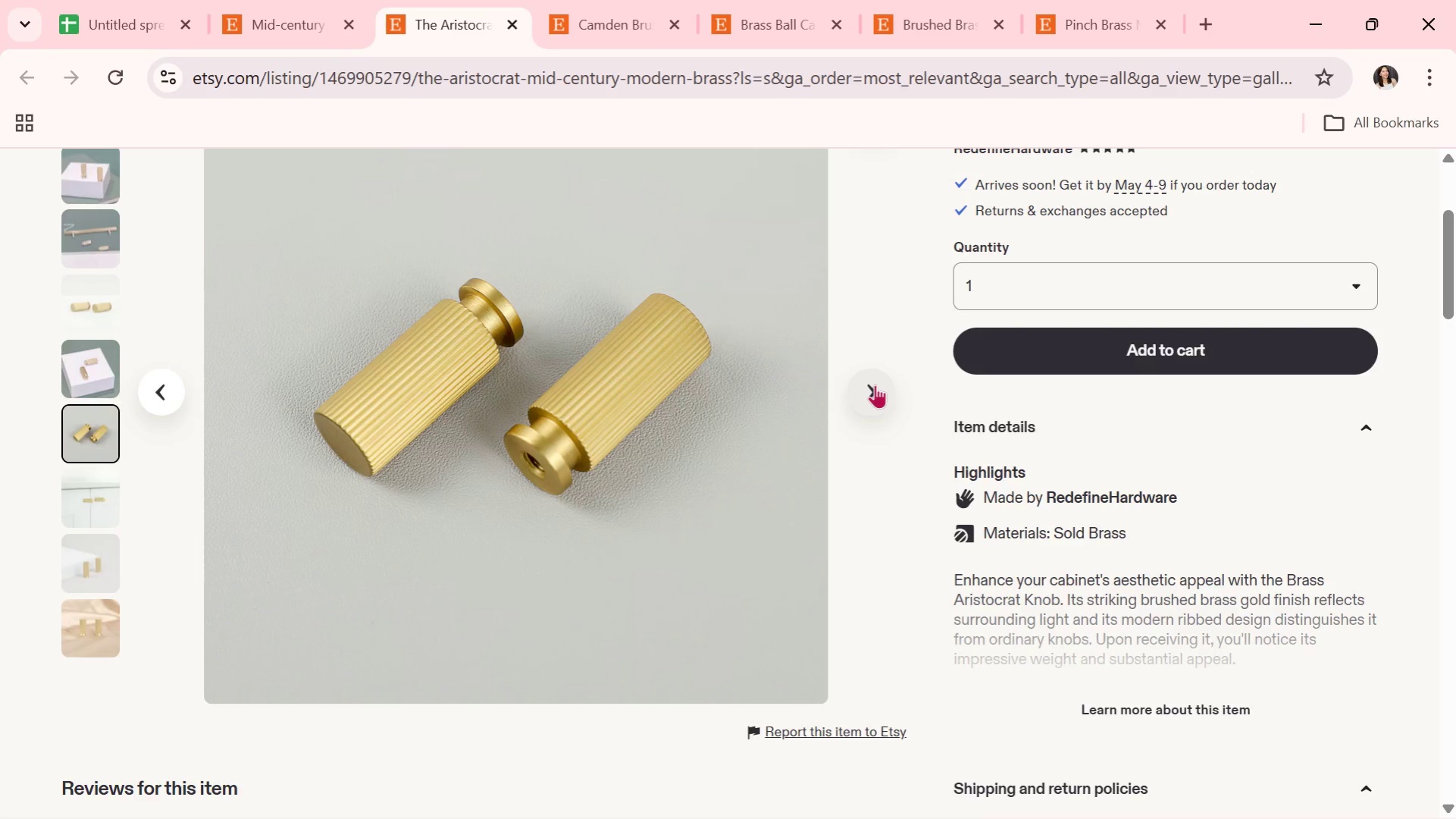 
left_click([875, 384])
 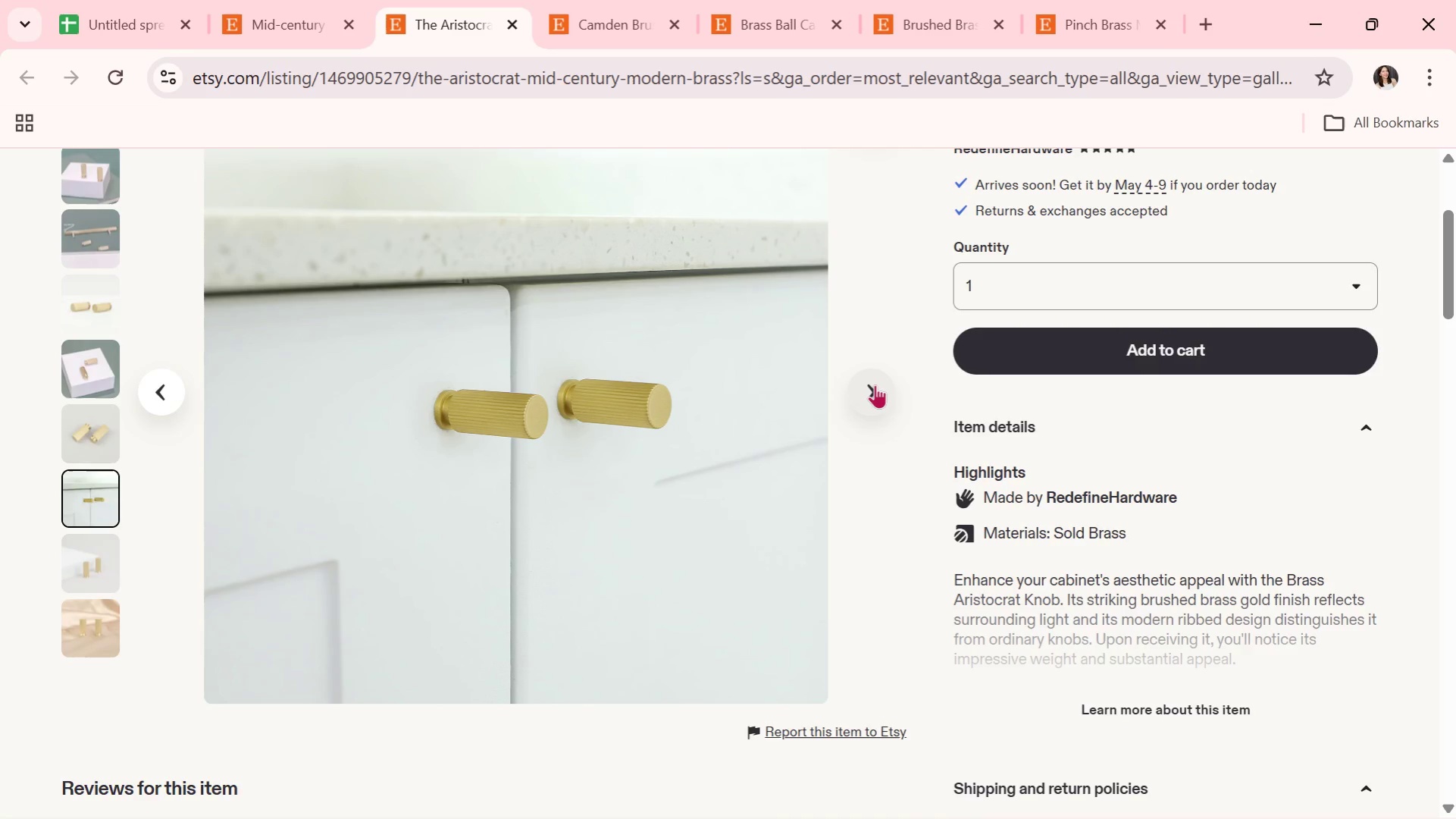 
wait(7.03)
 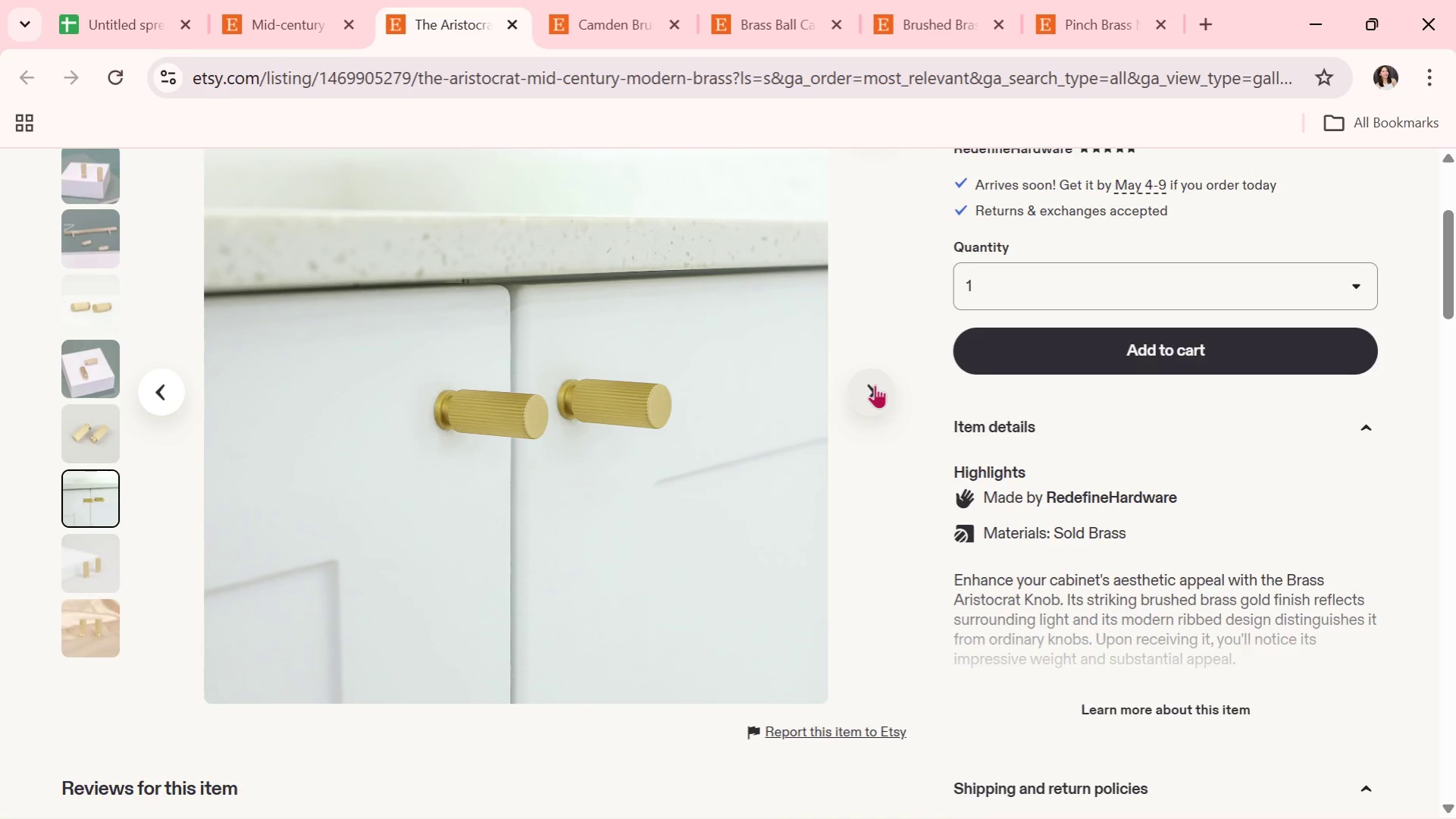 
left_click([875, 384])
 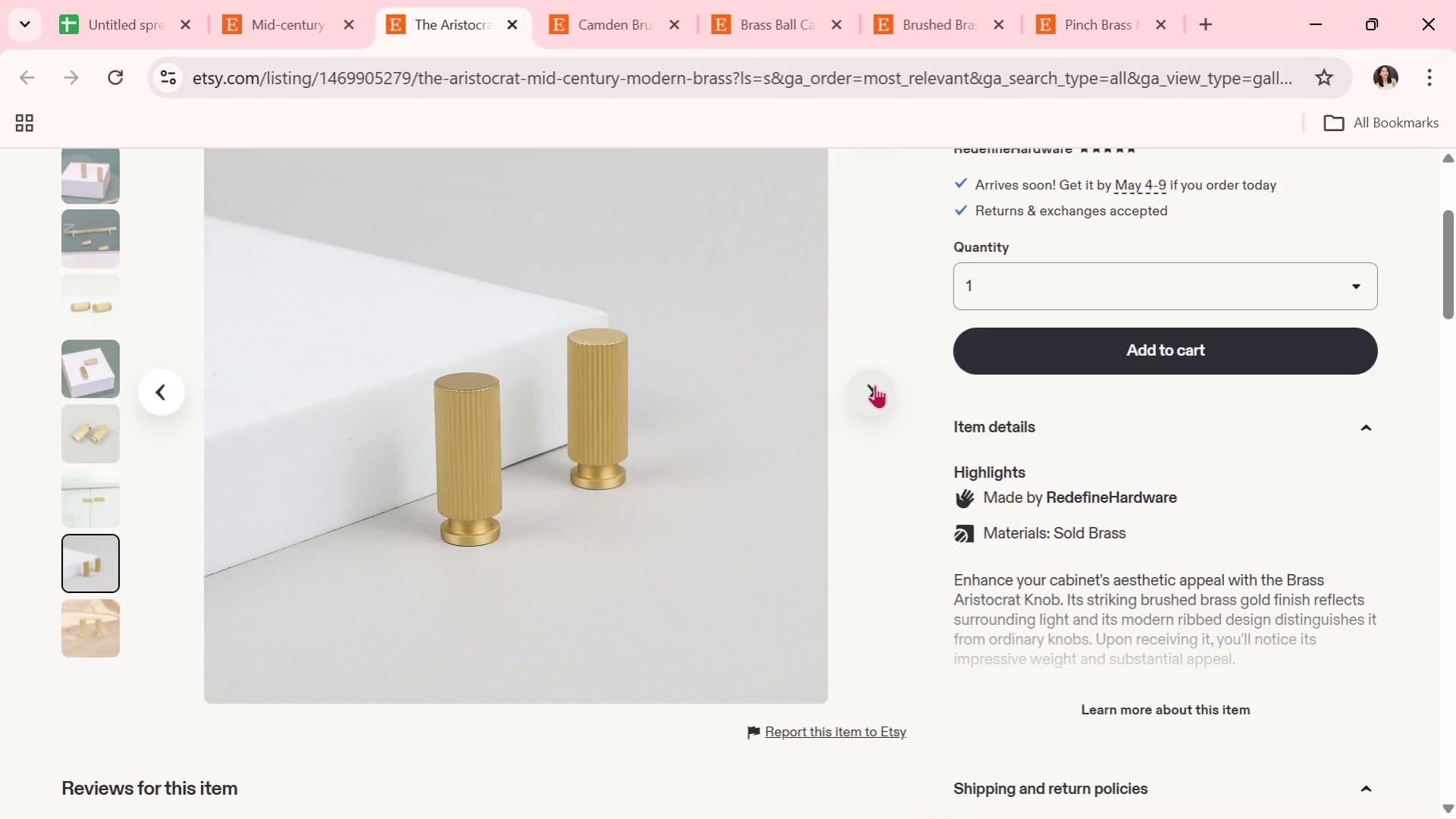 
left_click([876, 384])
 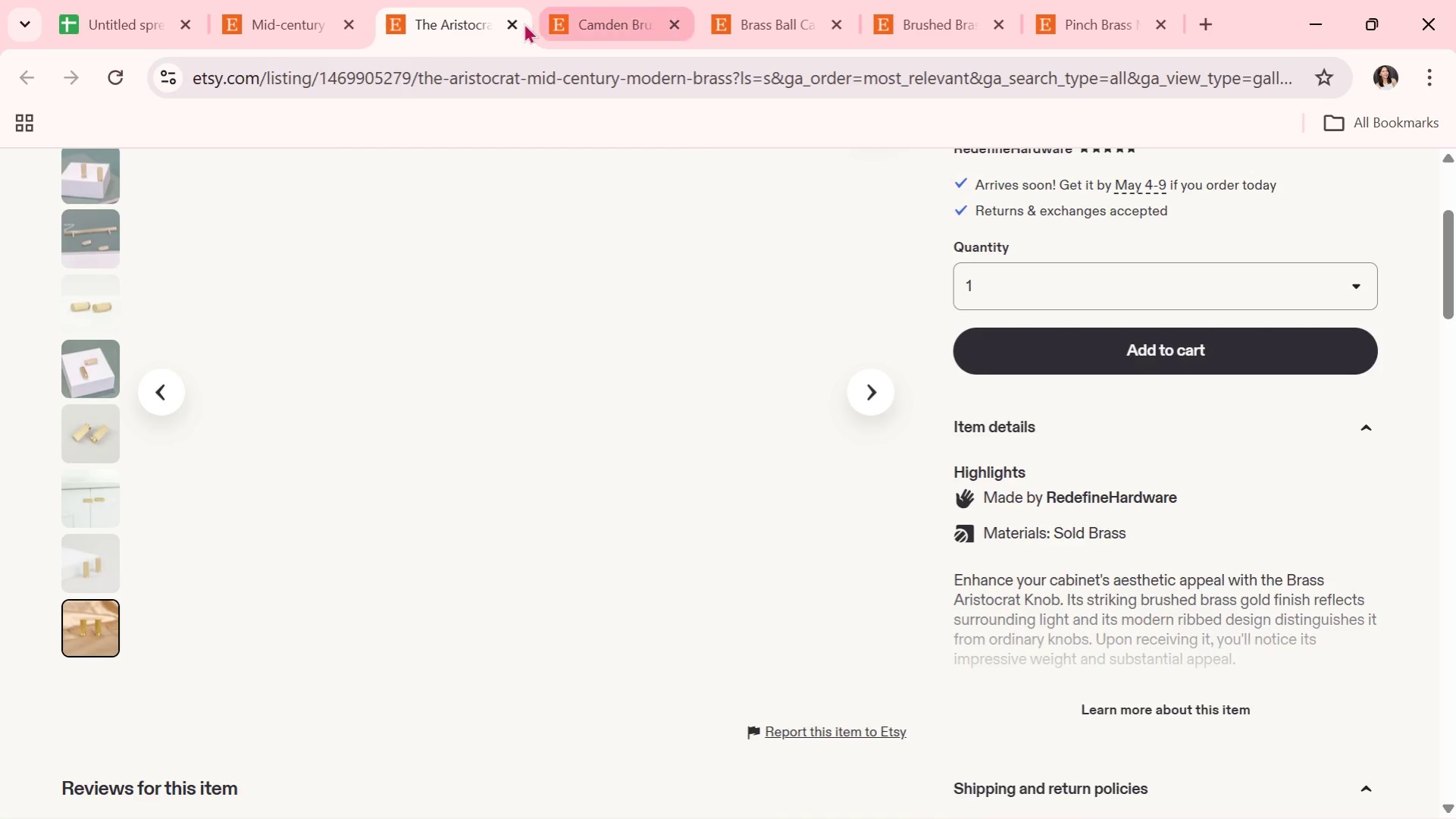 
left_click([515, 21])
 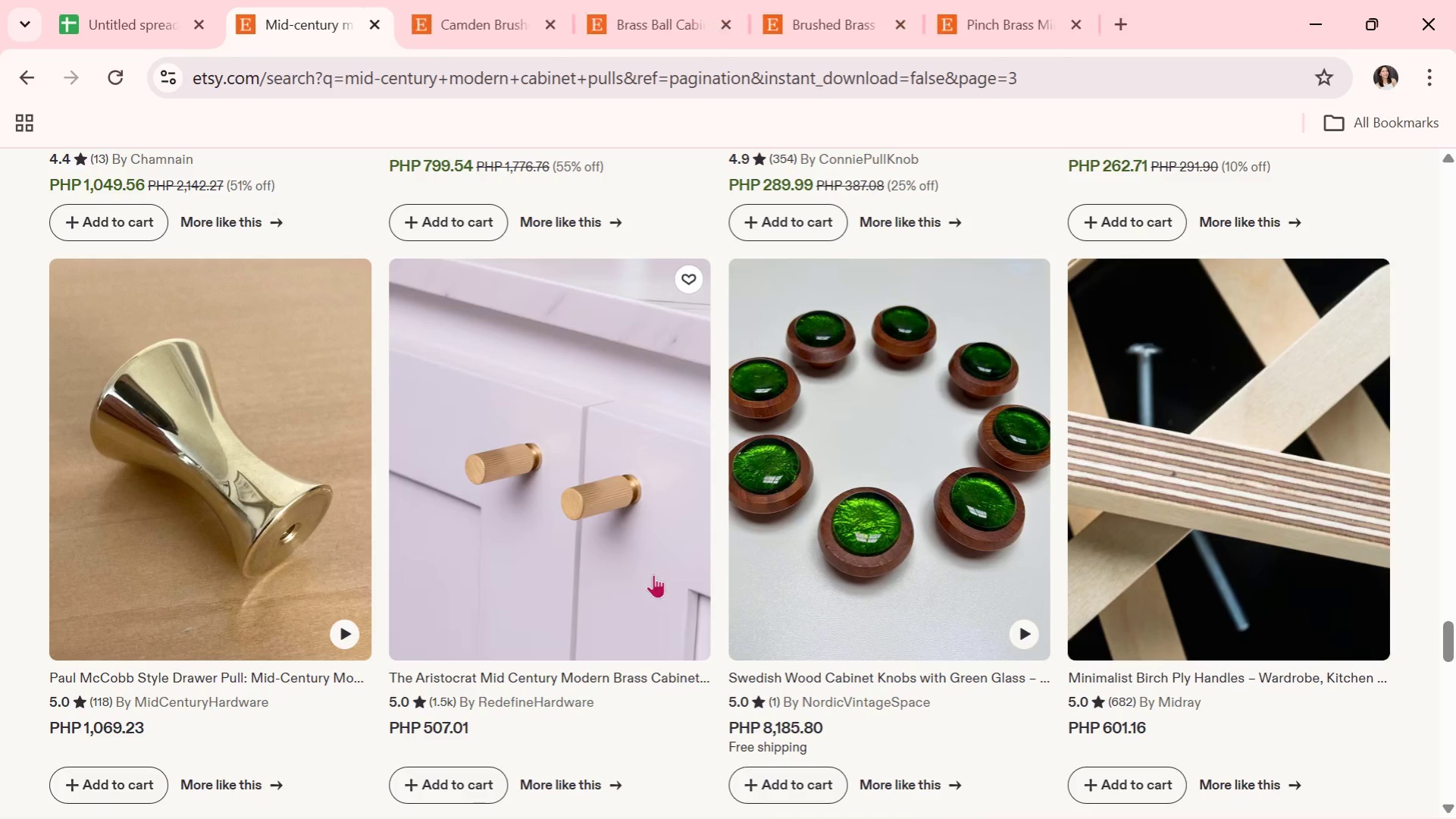 
scroll: coordinate [517, 519], scroll_direction: down, amount: 10.0
 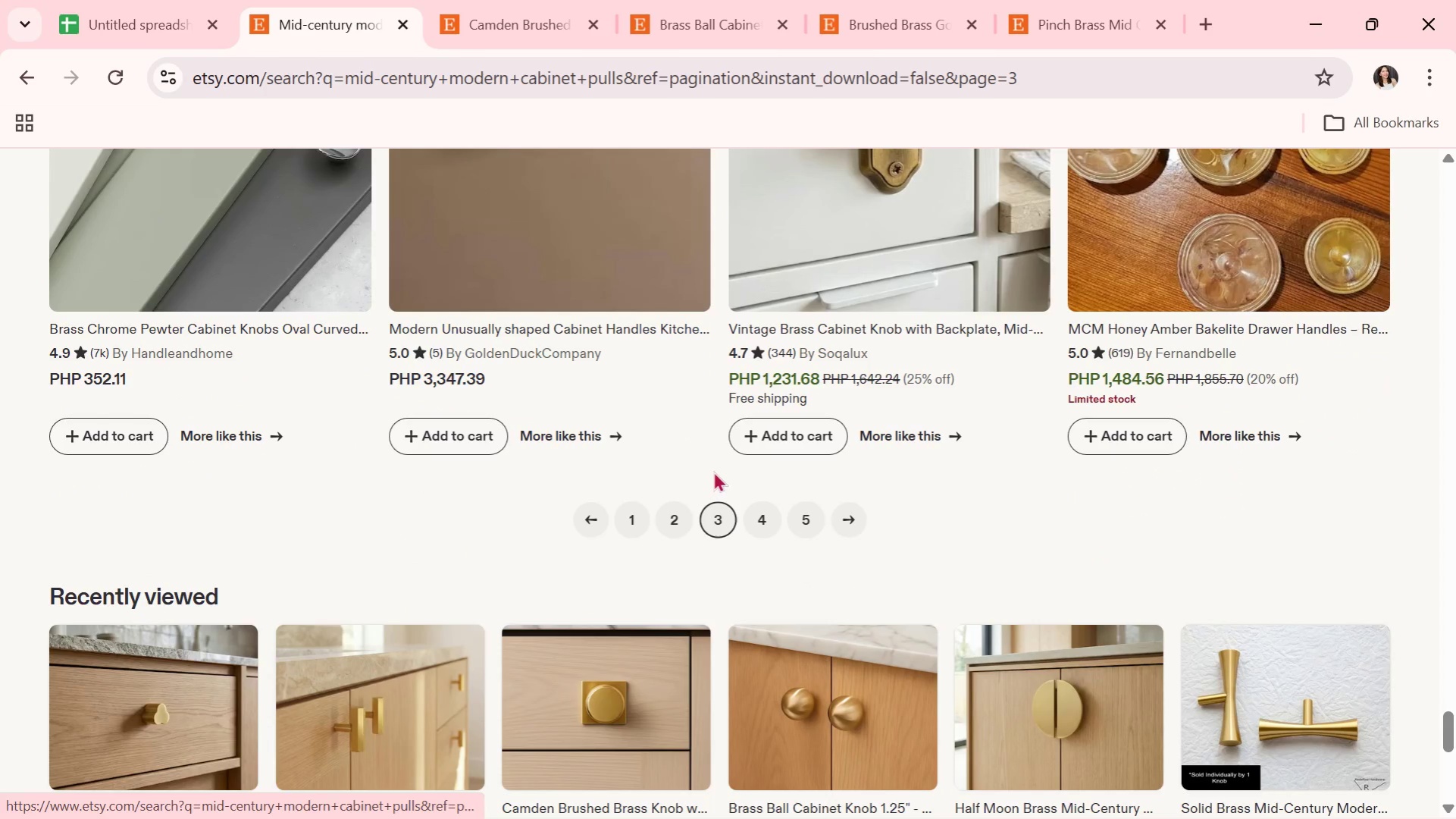 
left_click([765, 516])
 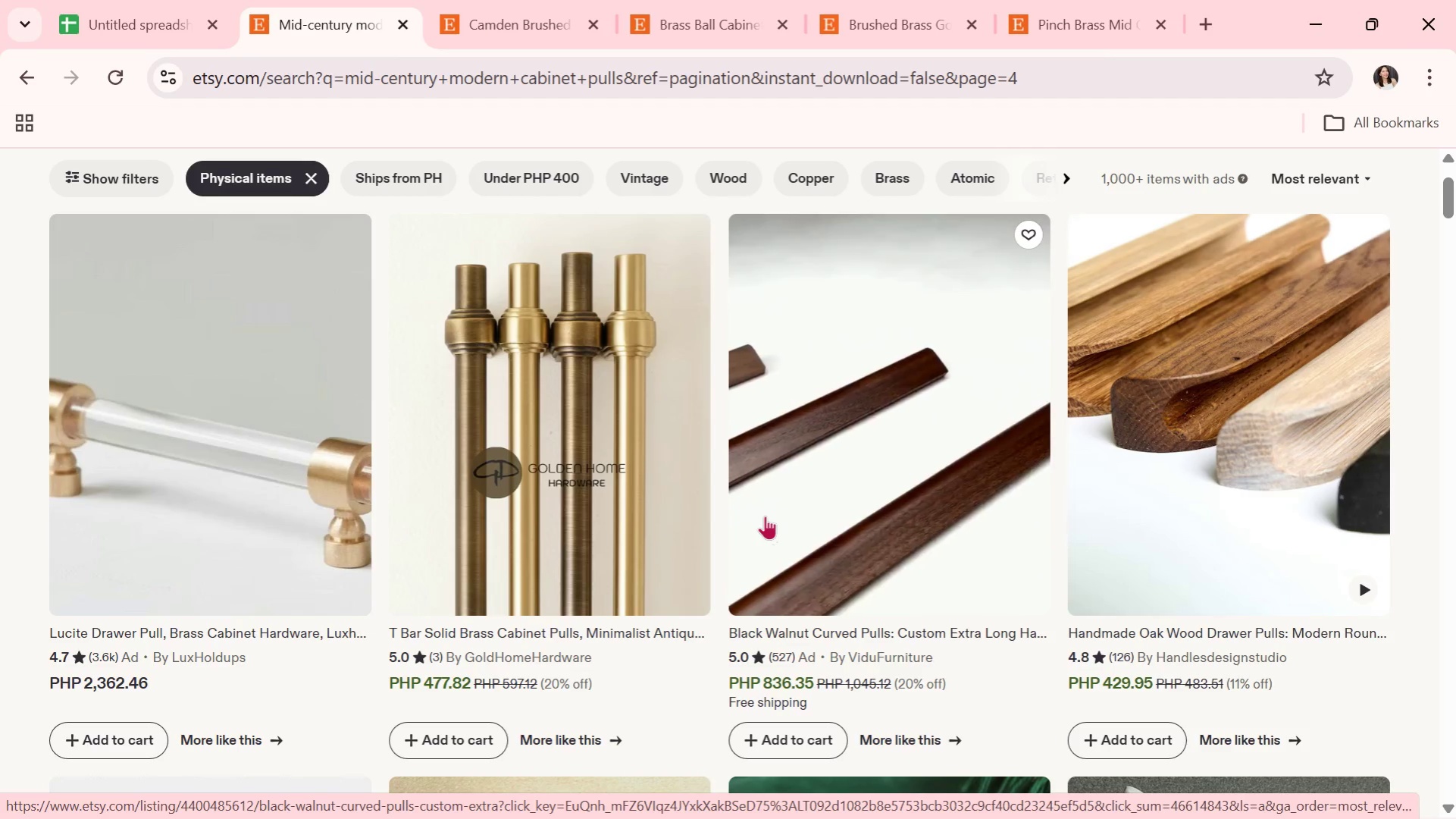 
wait(7.7)
 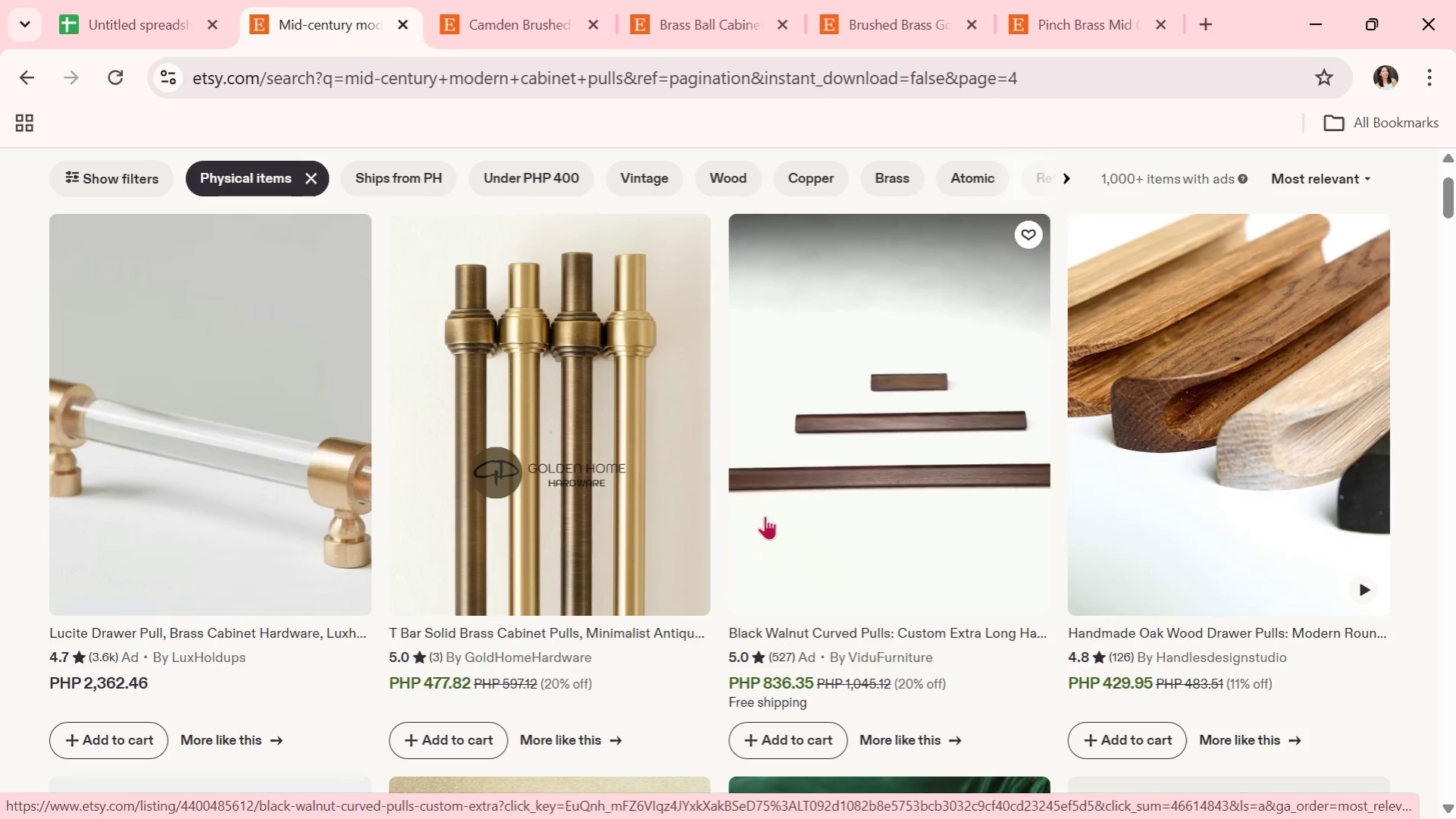 
scroll: coordinate [470, 568], scroll_direction: down, amount: 4.0
 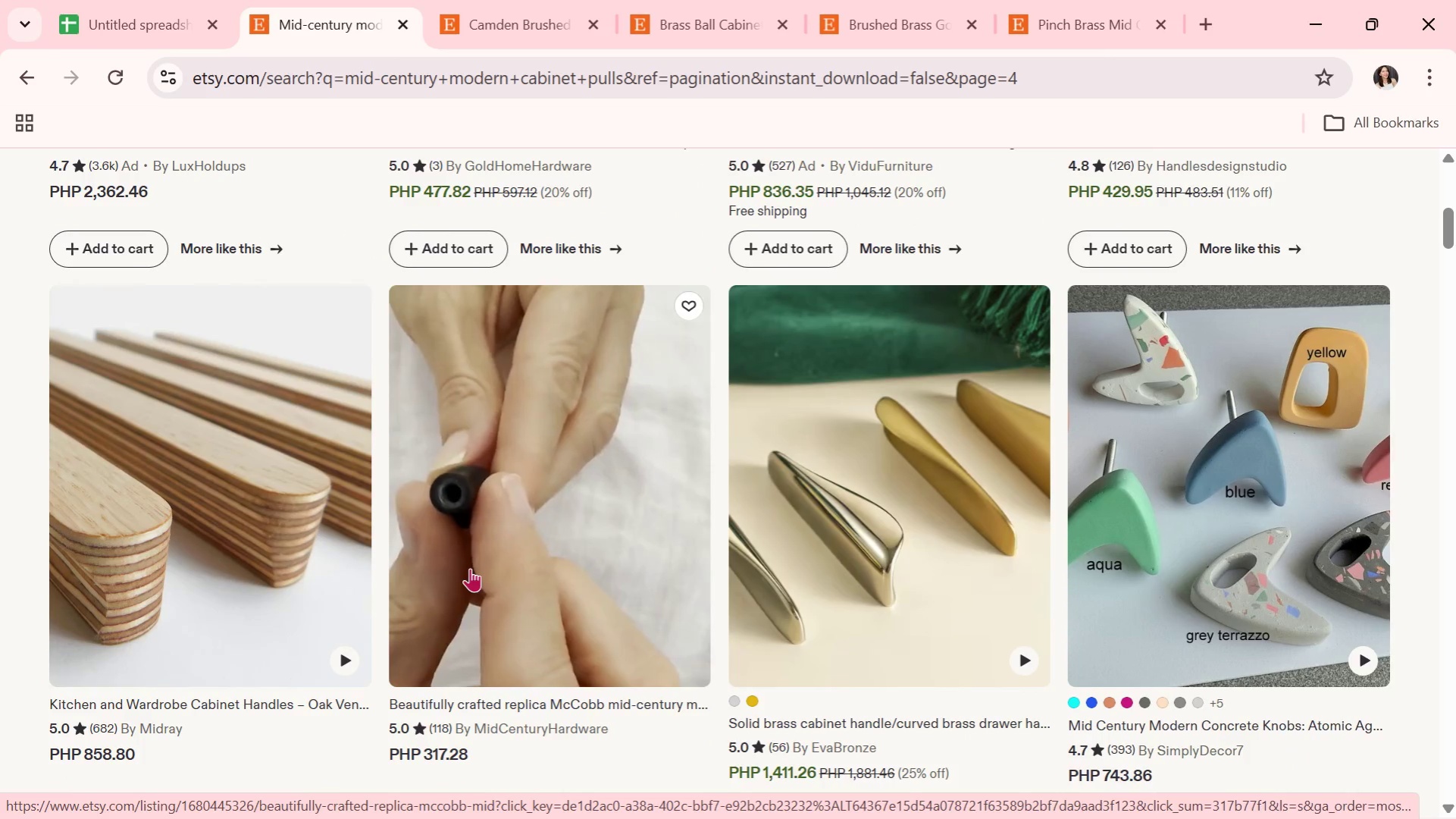 
wait(5.45)
 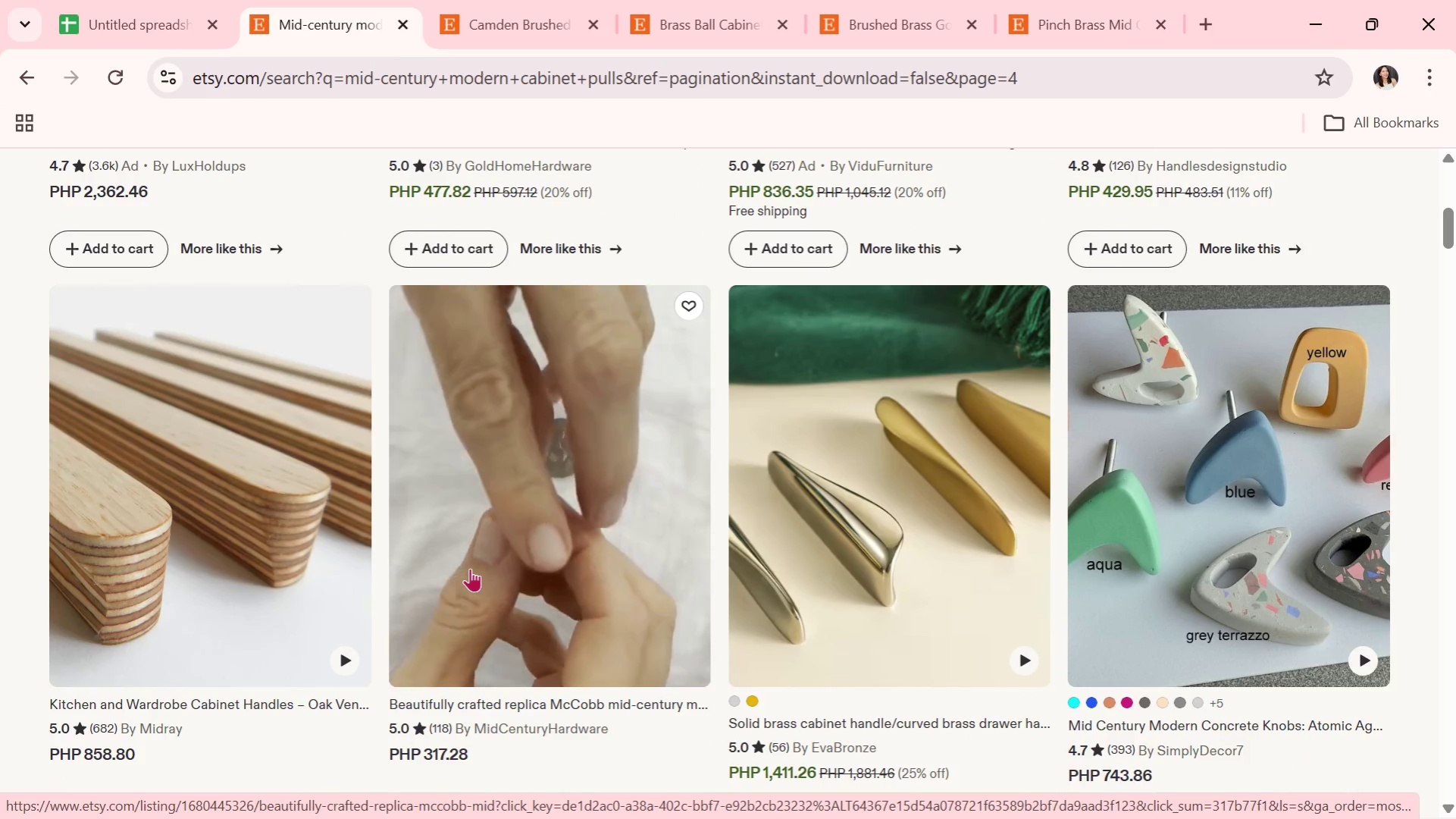 
scroll: coordinate [470, 568], scroll_direction: down, amount: 1.0
 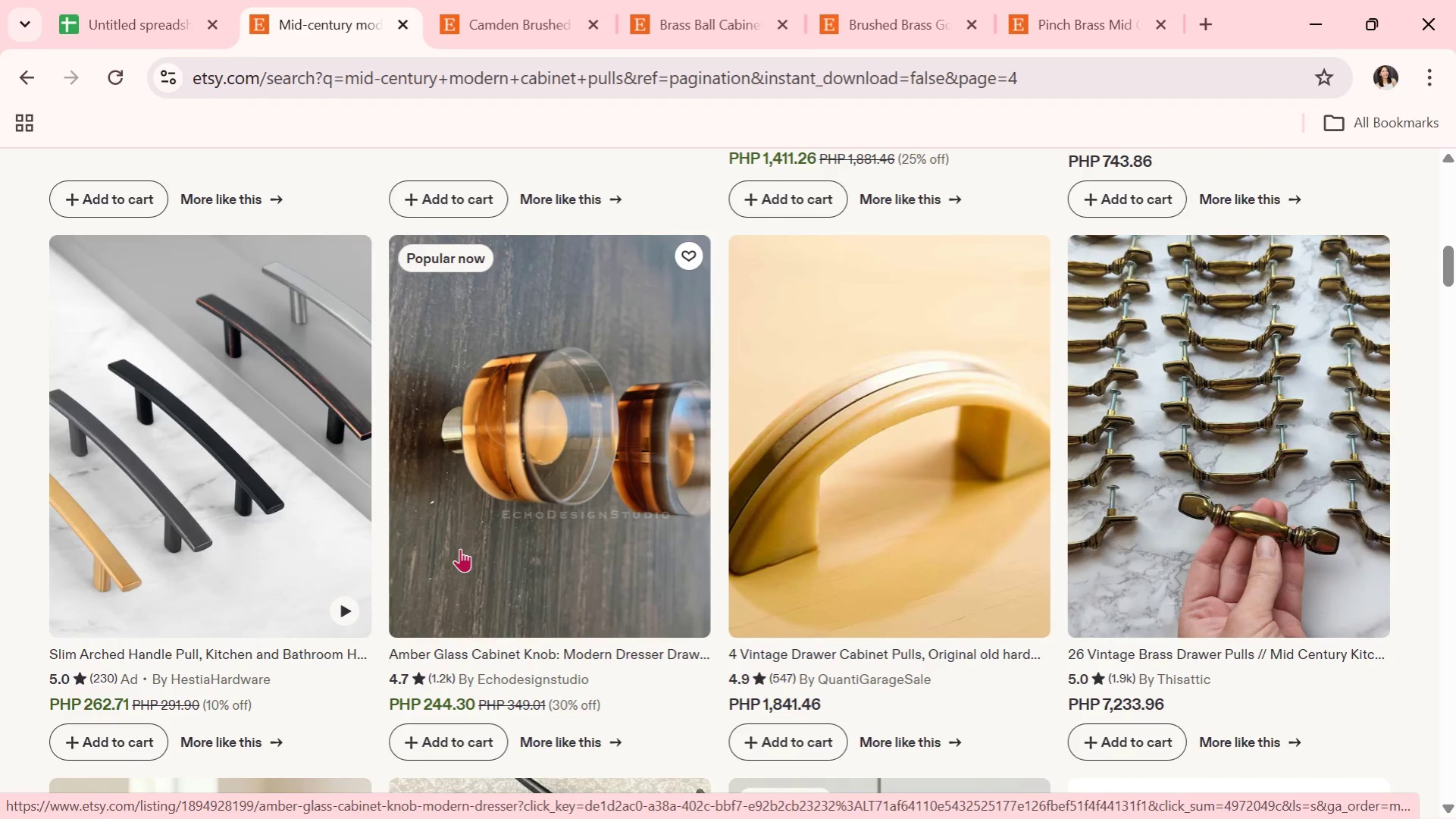 
wait(10.83)
 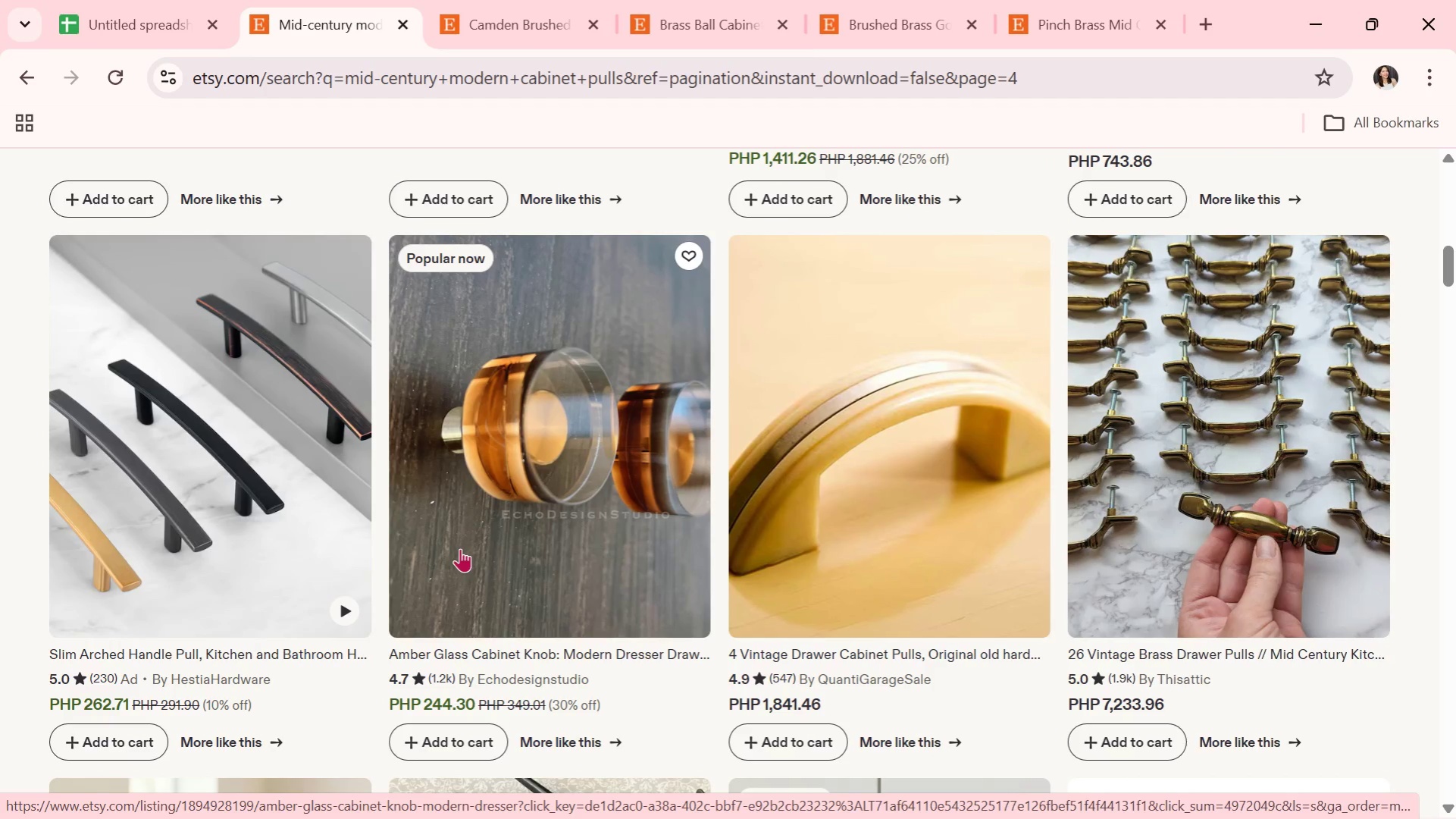 
scroll: coordinate [465, 570], scroll_direction: down, amount: 7.0
 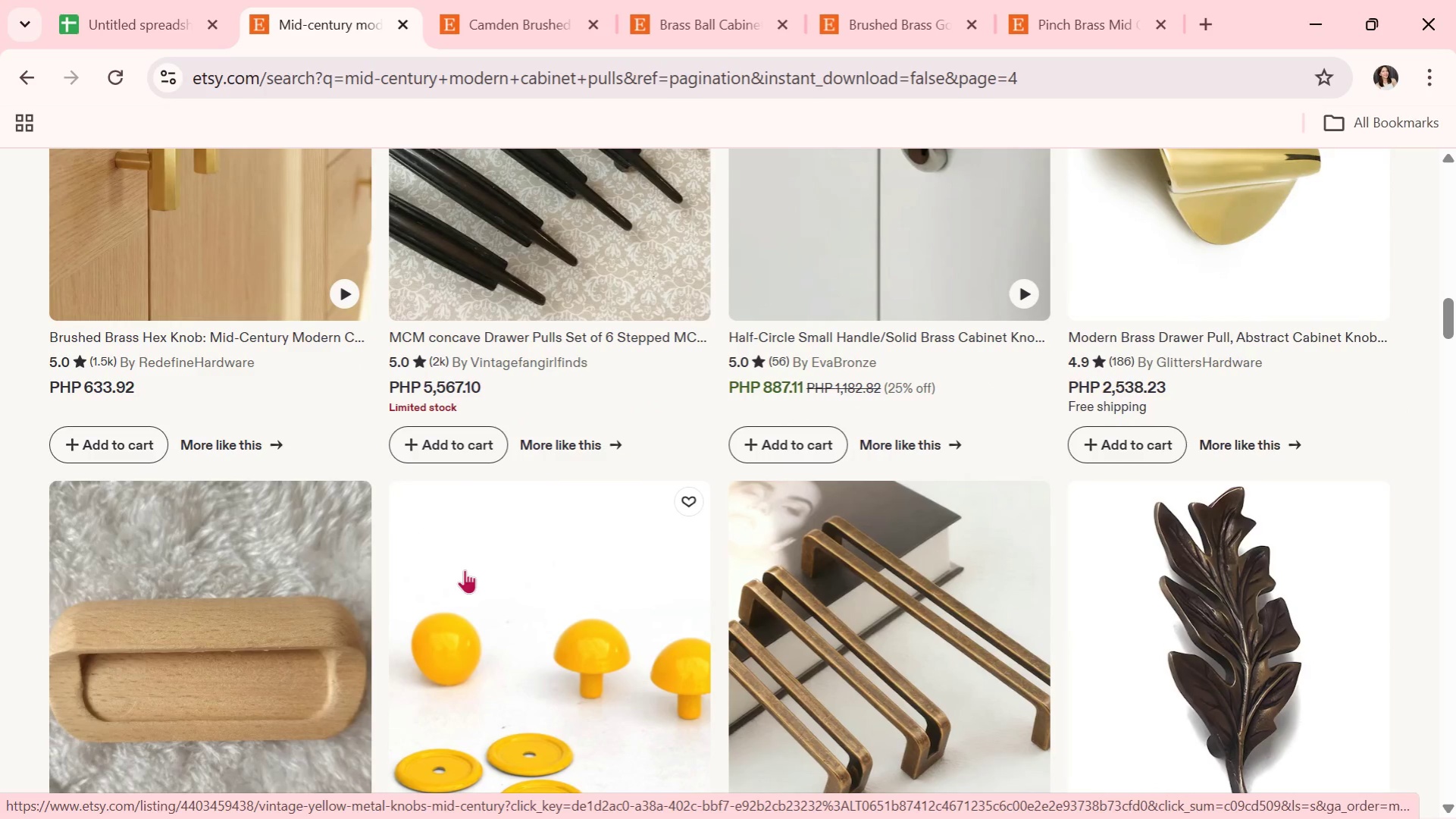 
wait(6.8)
 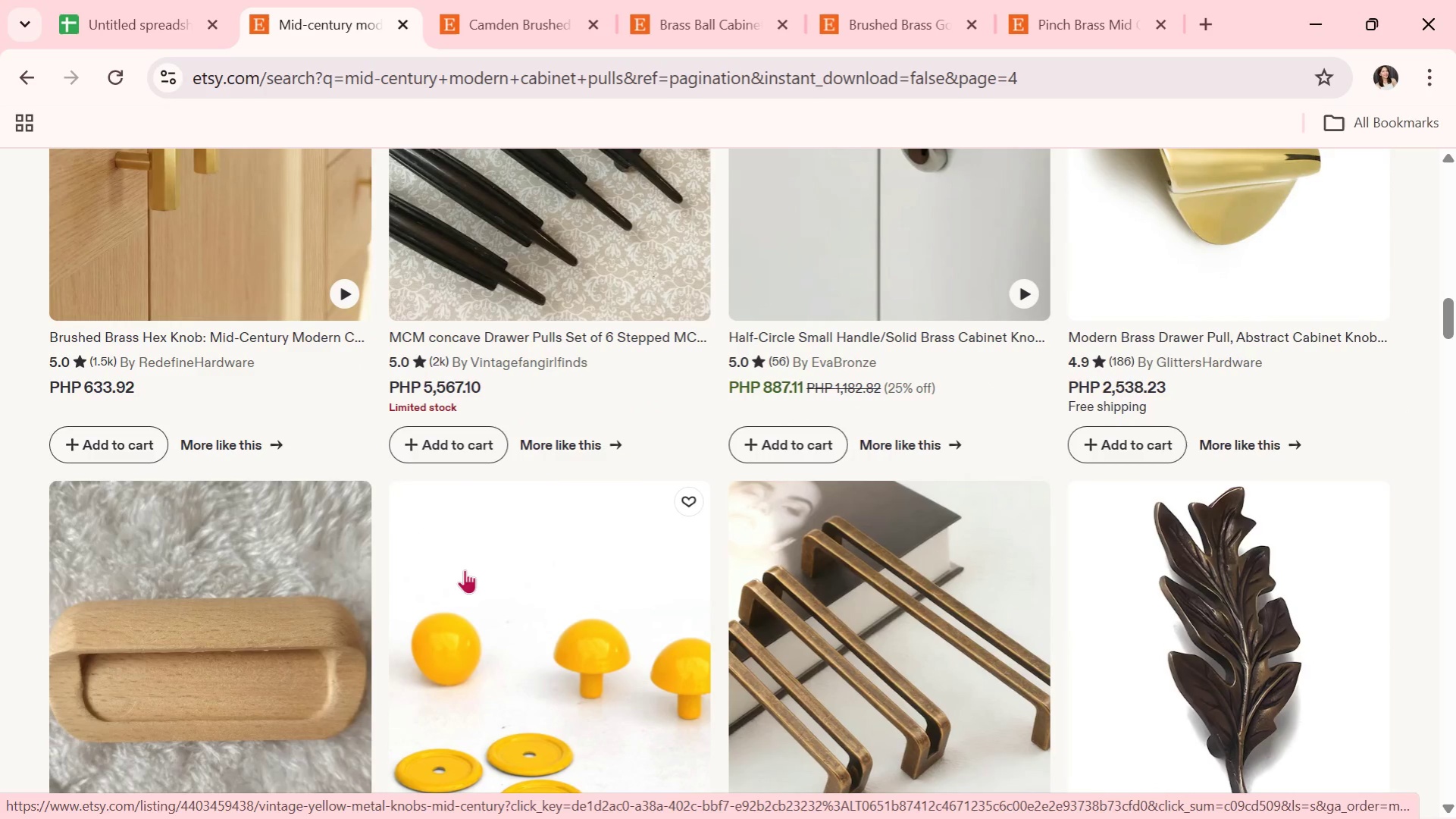 
scroll: coordinate [756, 574], scroll_direction: down, amount: 4.0
 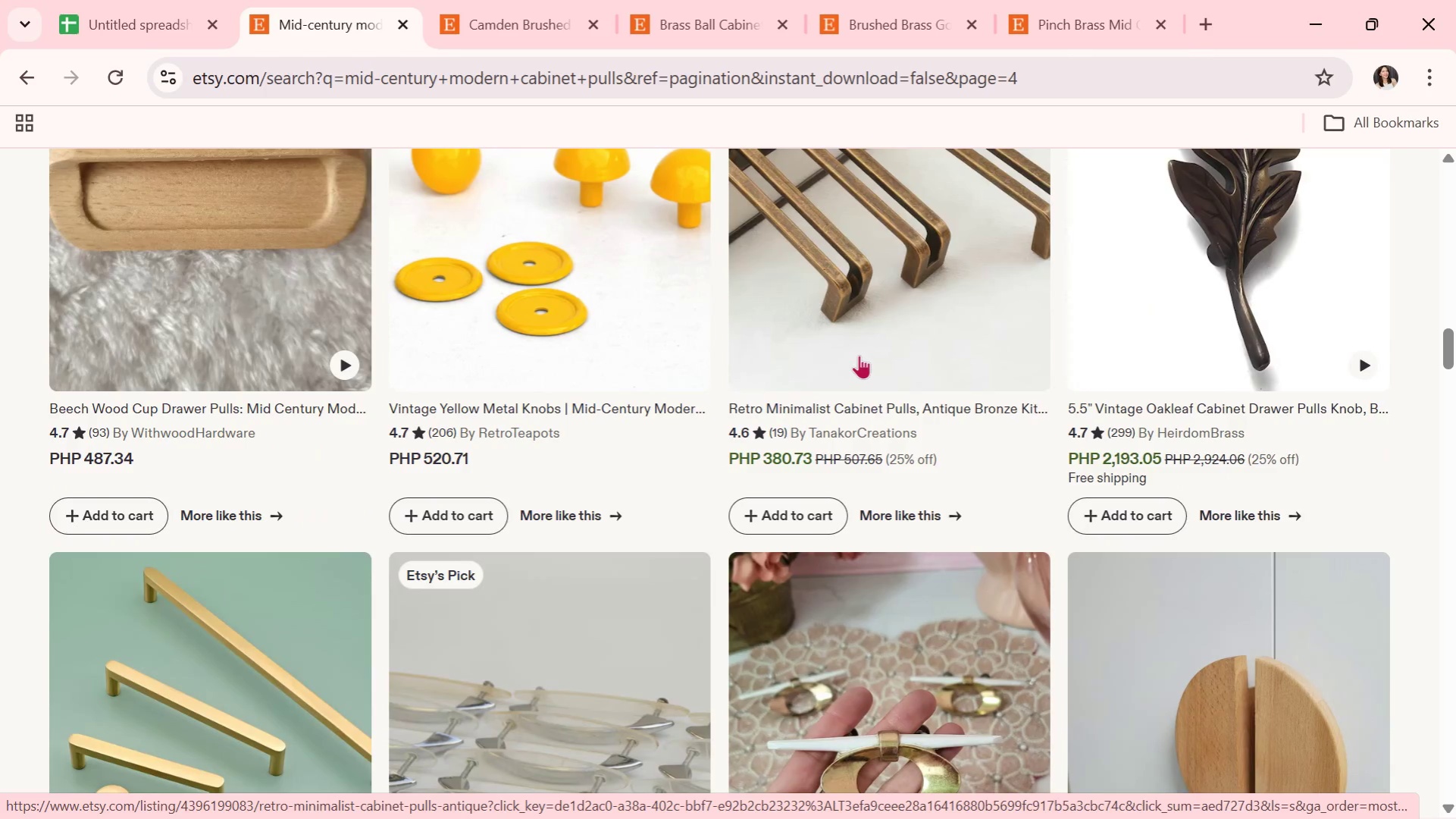 
scroll: coordinate [859, 355], scroll_direction: up, amount: 1.0
 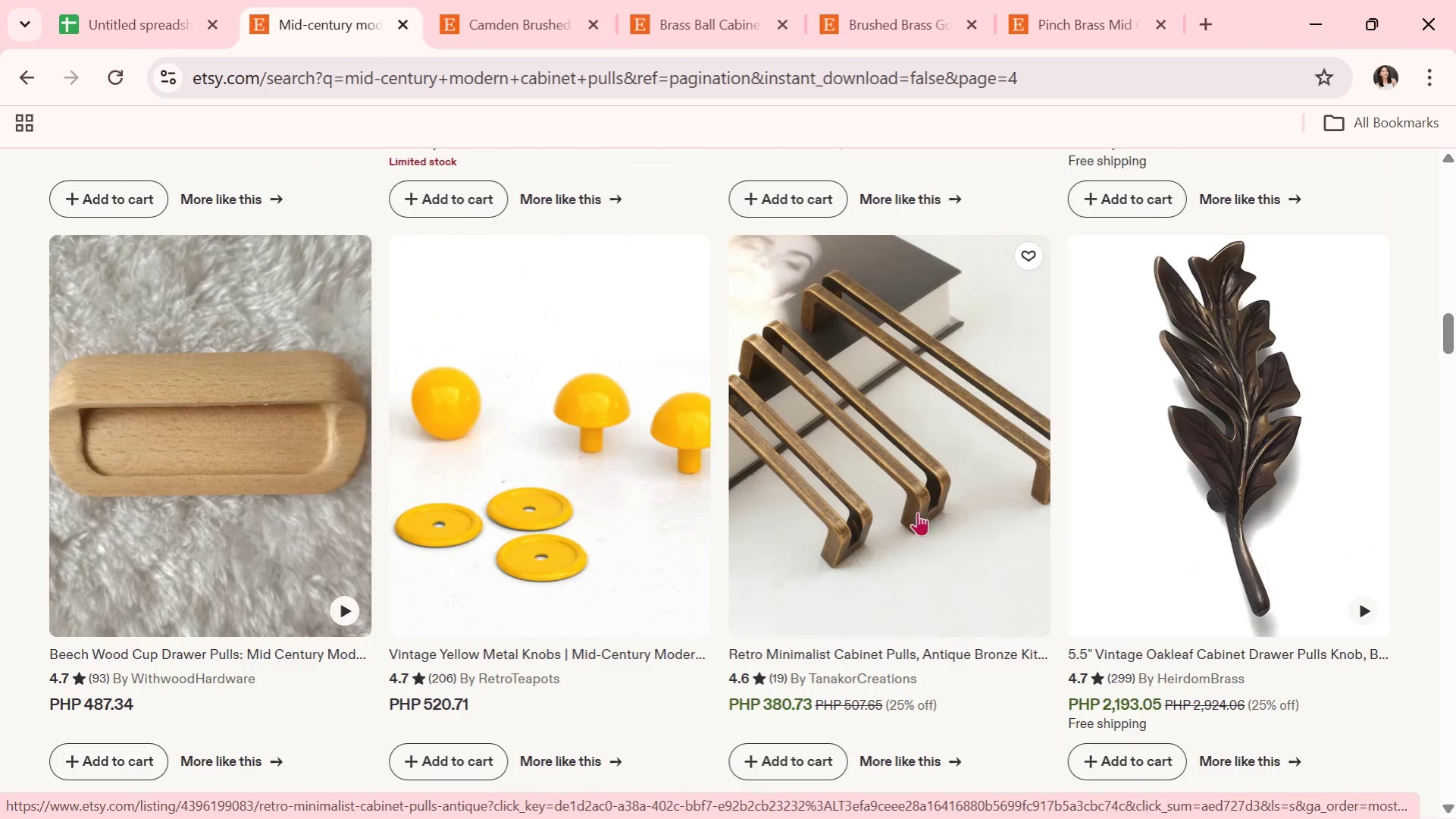 
left_click([917, 512])
 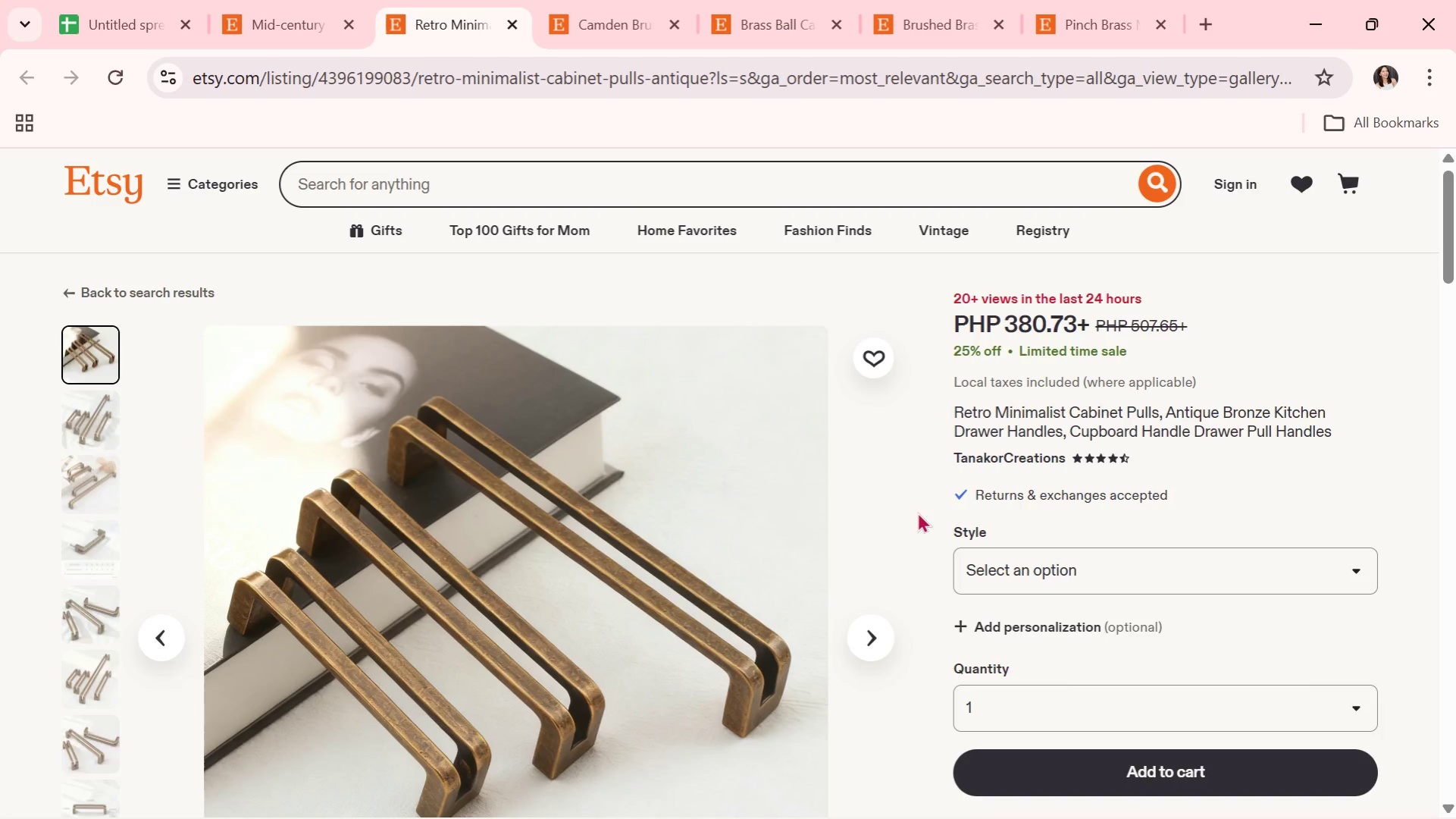 
wait(26.23)
 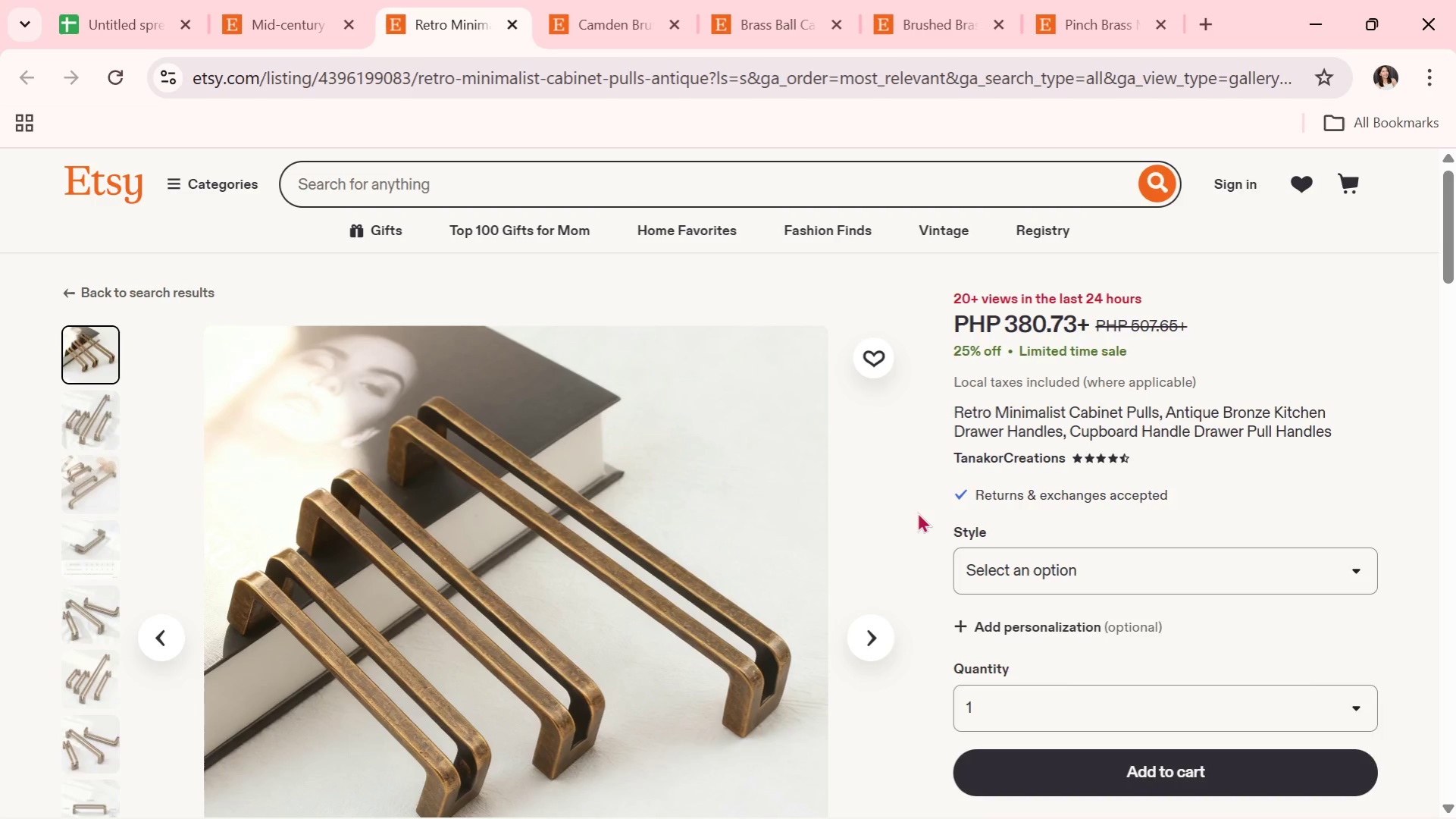 
scroll: coordinate [917, 512], scroll_direction: none, amount: 0.0
 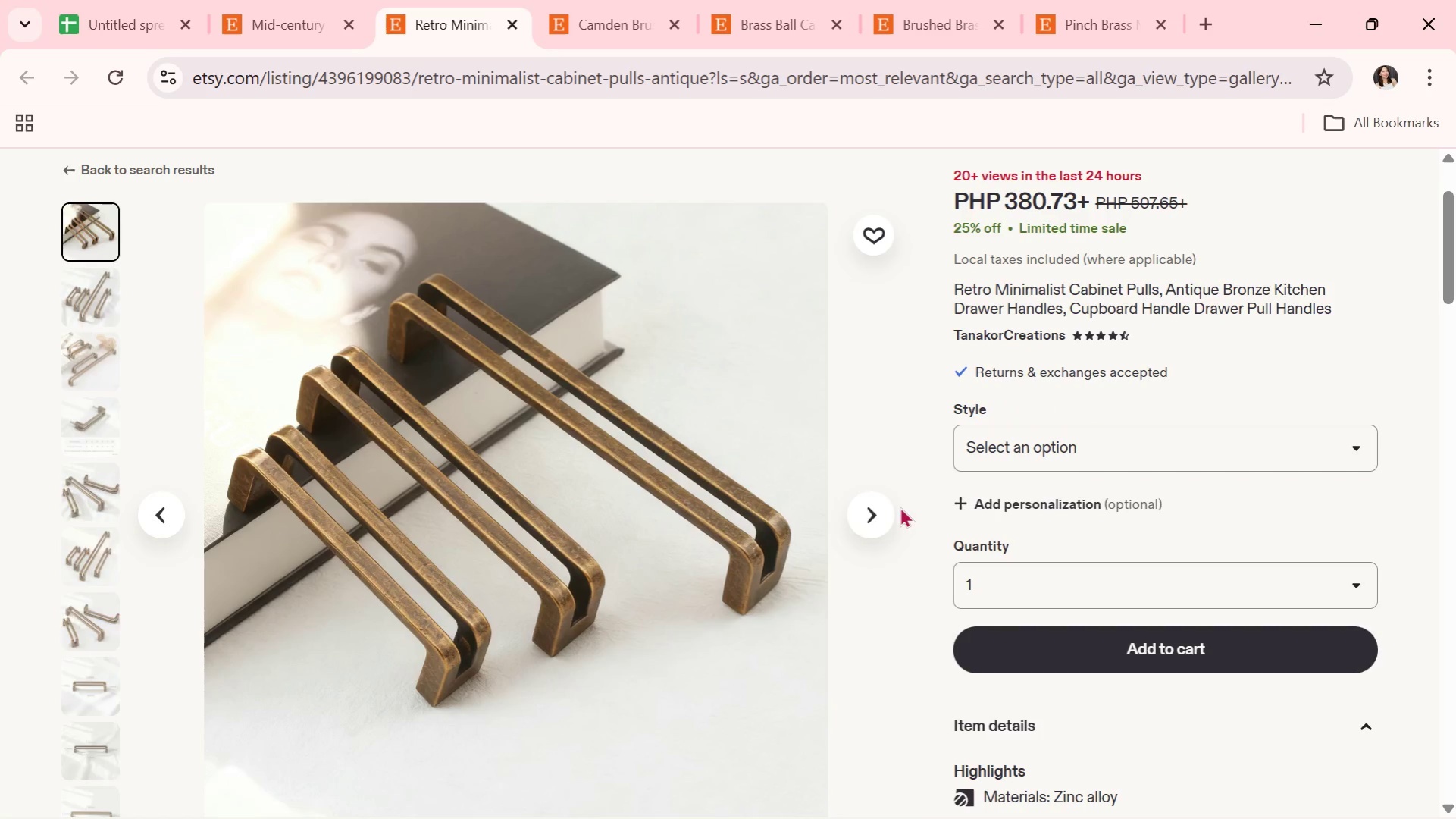 
left_click([885, 510])
 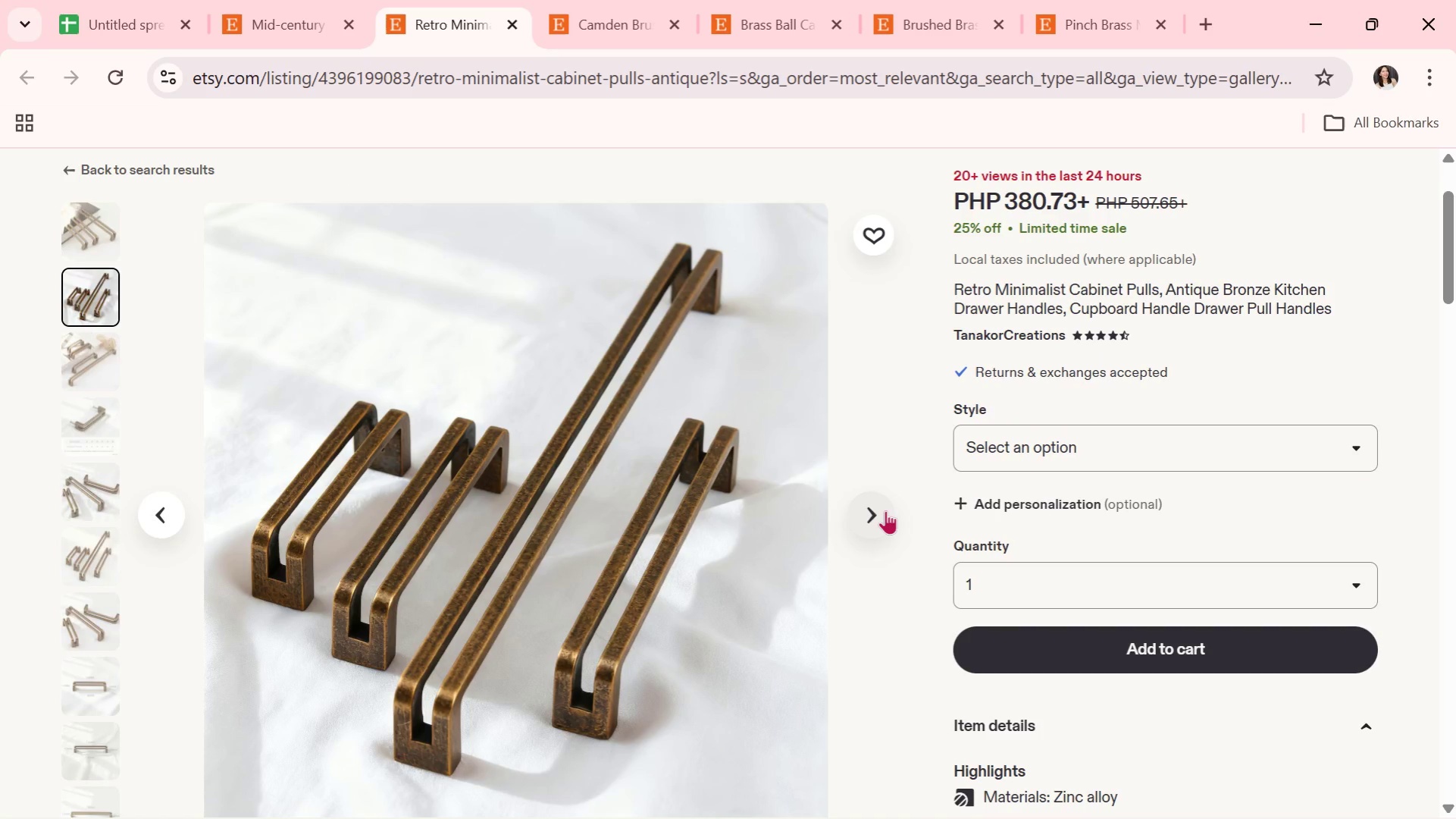 
wait(23.3)
 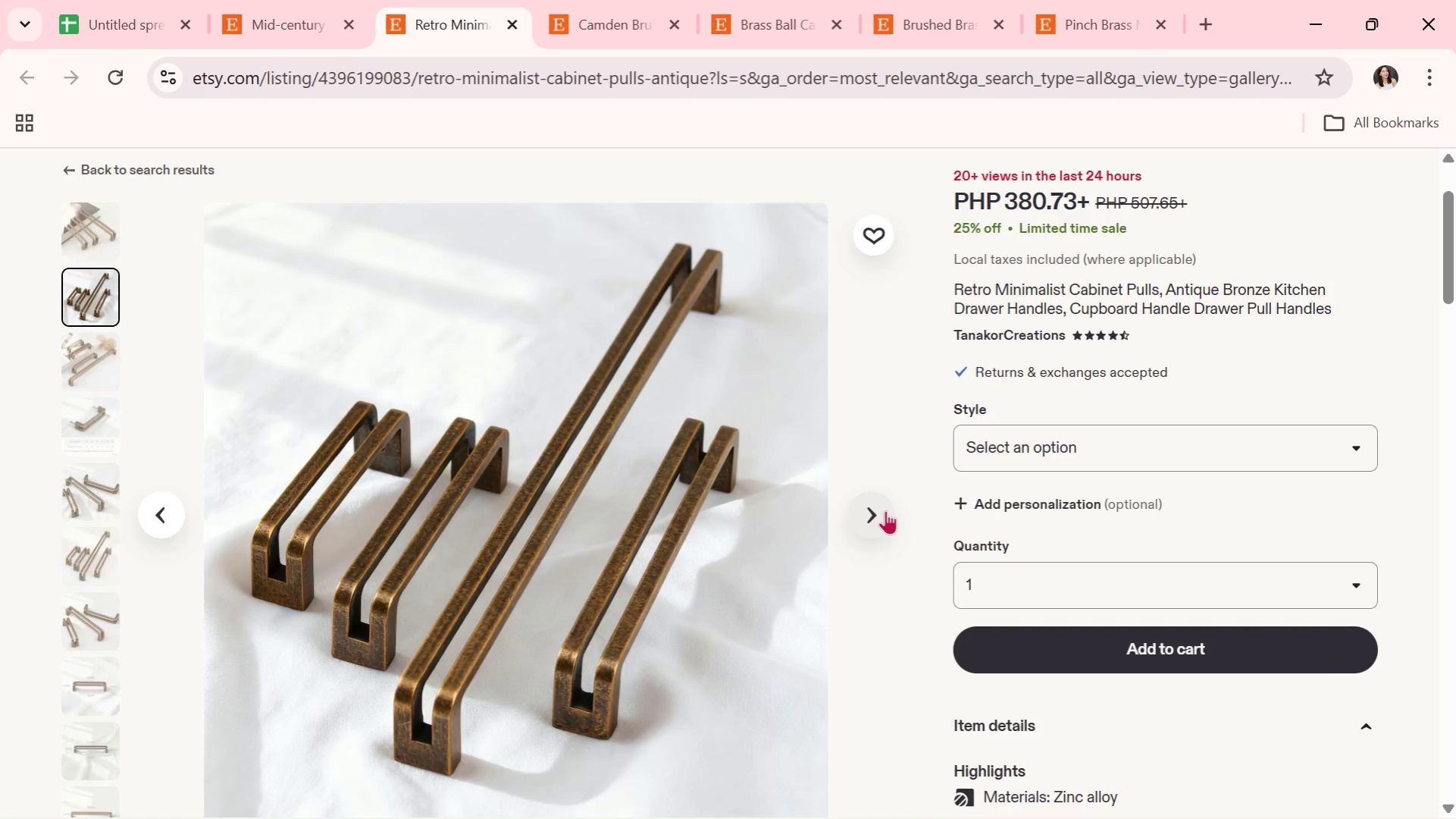 
left_click([871, 532])
 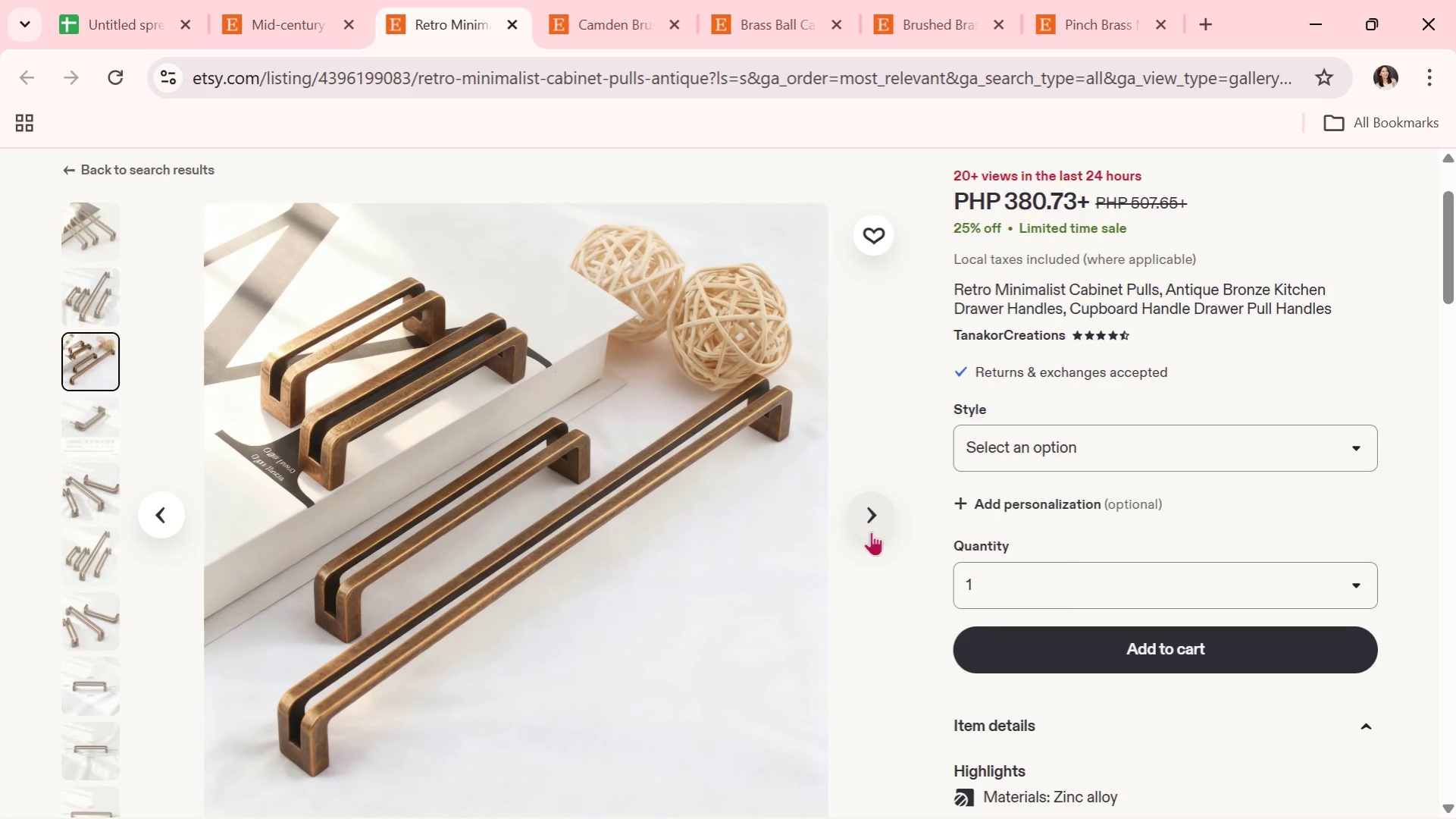 
left_click([871, 532])
 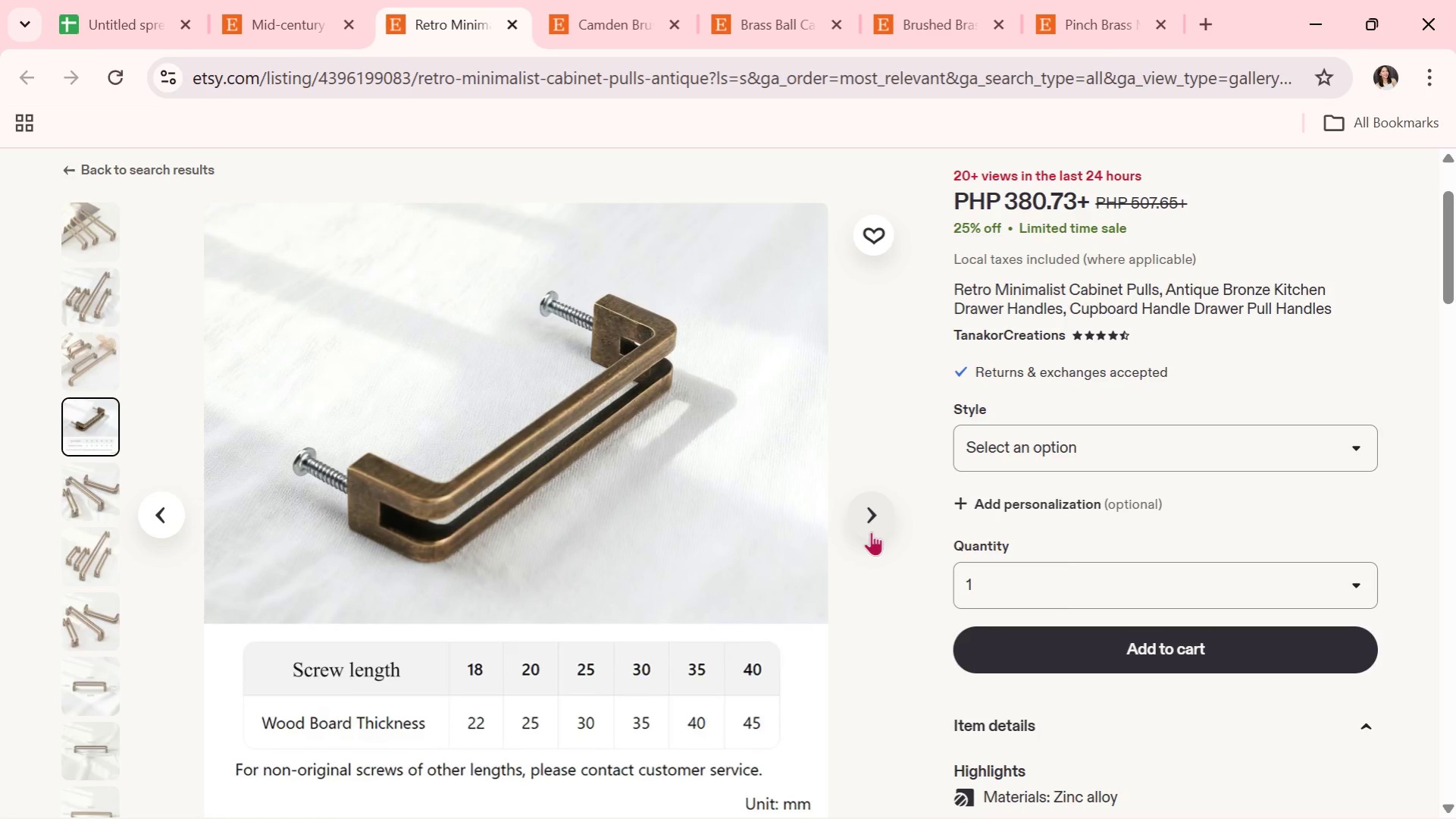 
left_click([871, 532])
 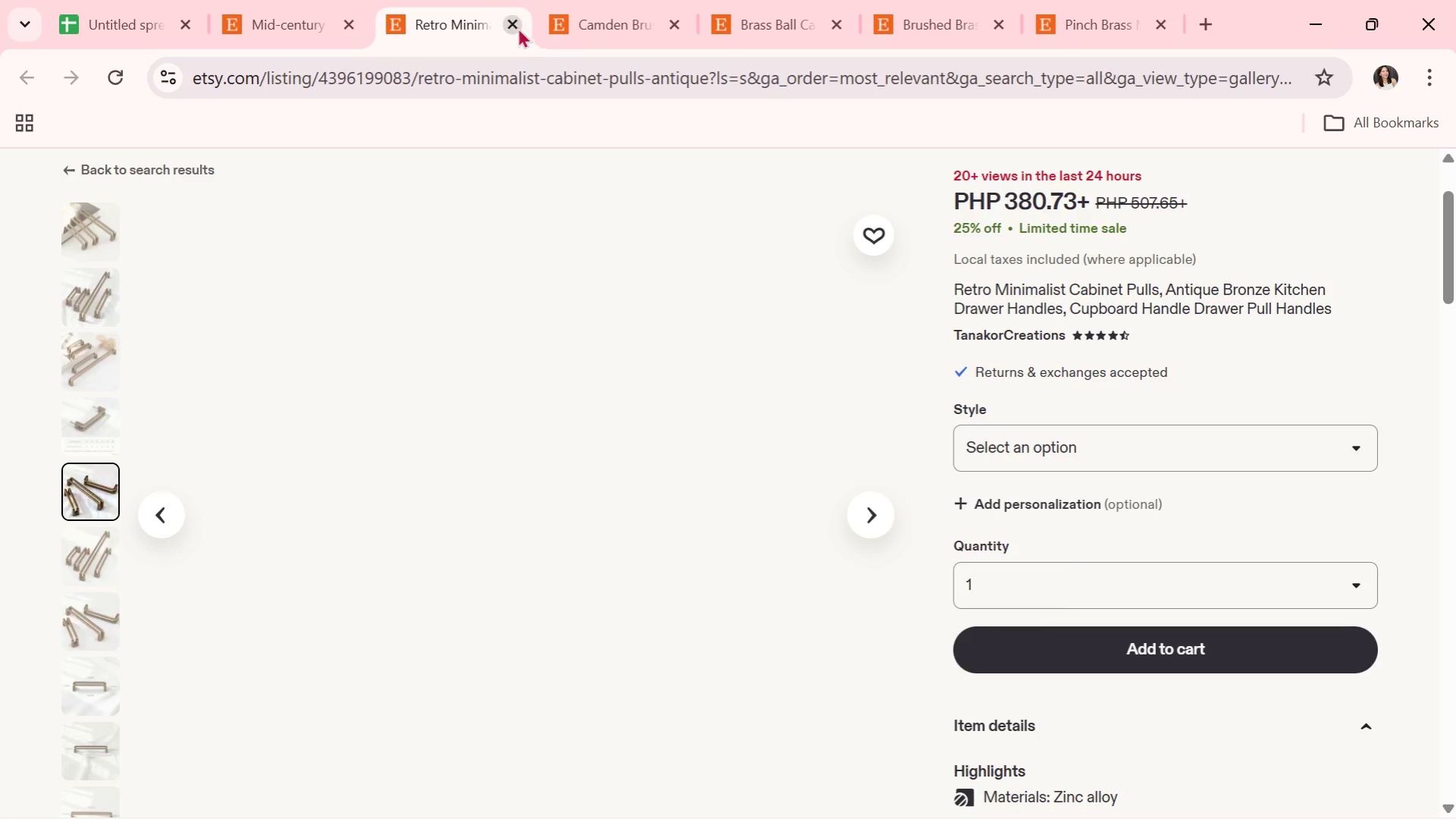 
left_click([516, 25])
 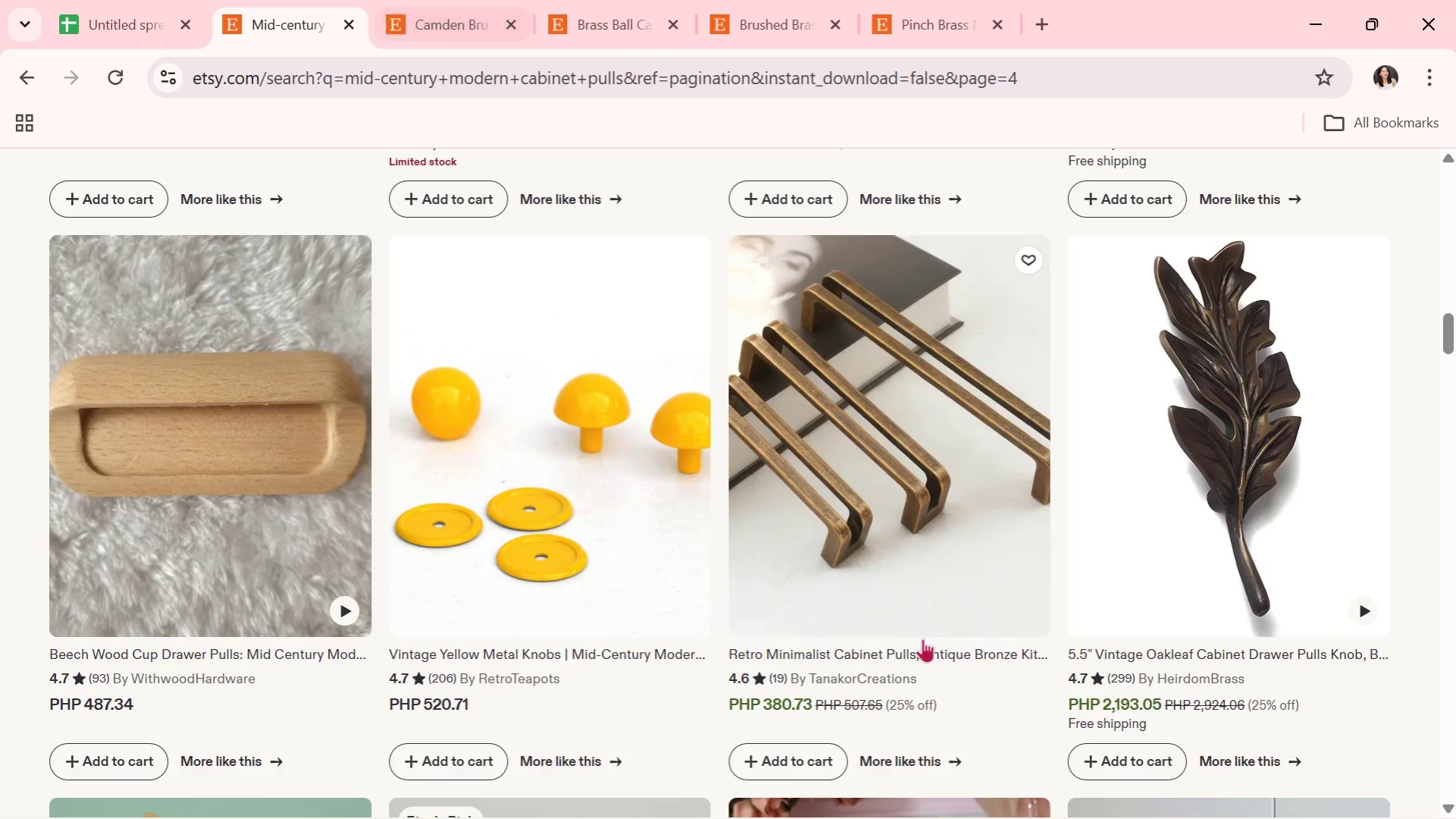 
scroll: coordinate [742, 613], scroll_direction: down, amount: 6.0
 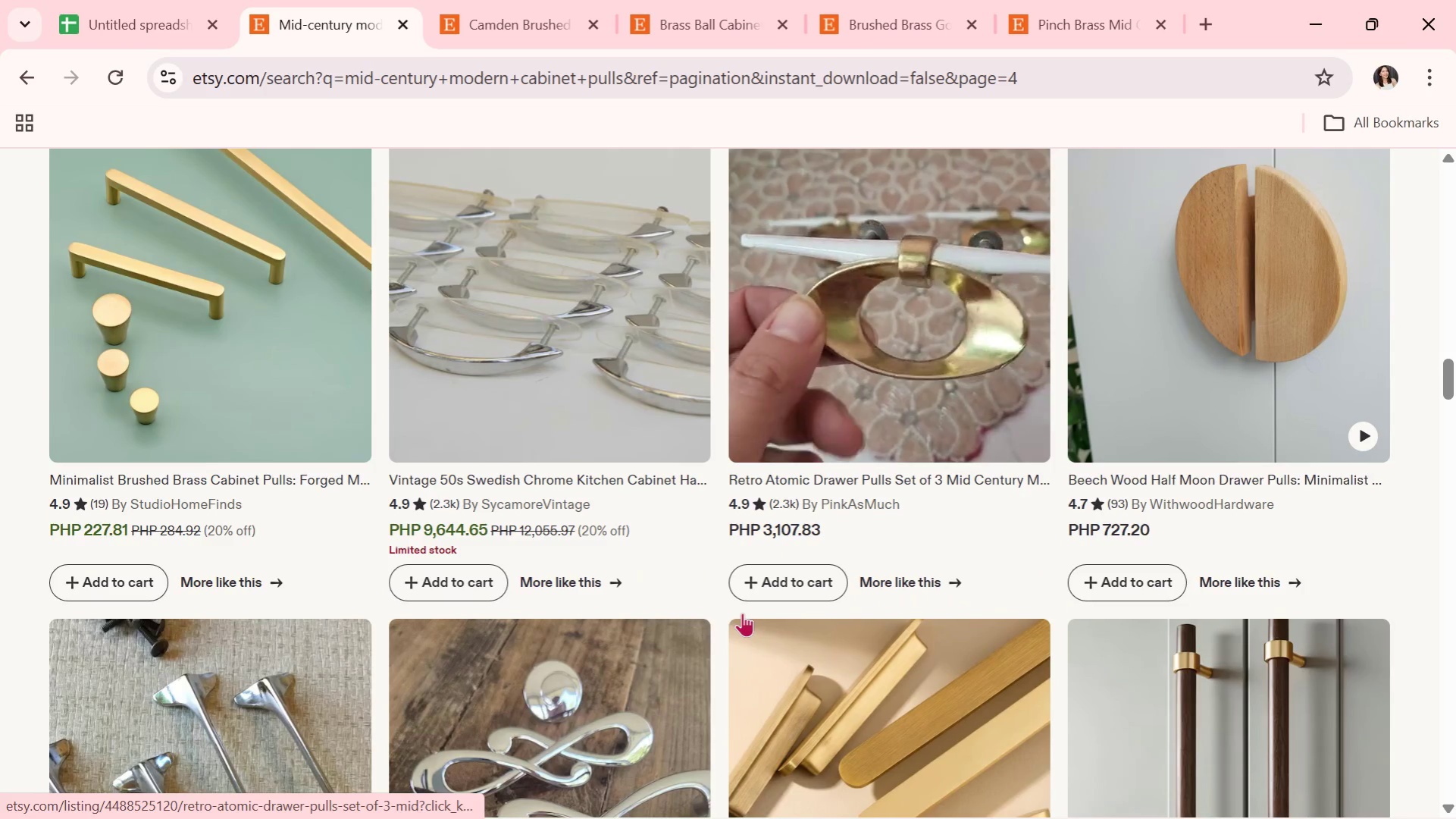 
scroll: coordinate [742, 613], scroll_direction: up, amount: 2.0
 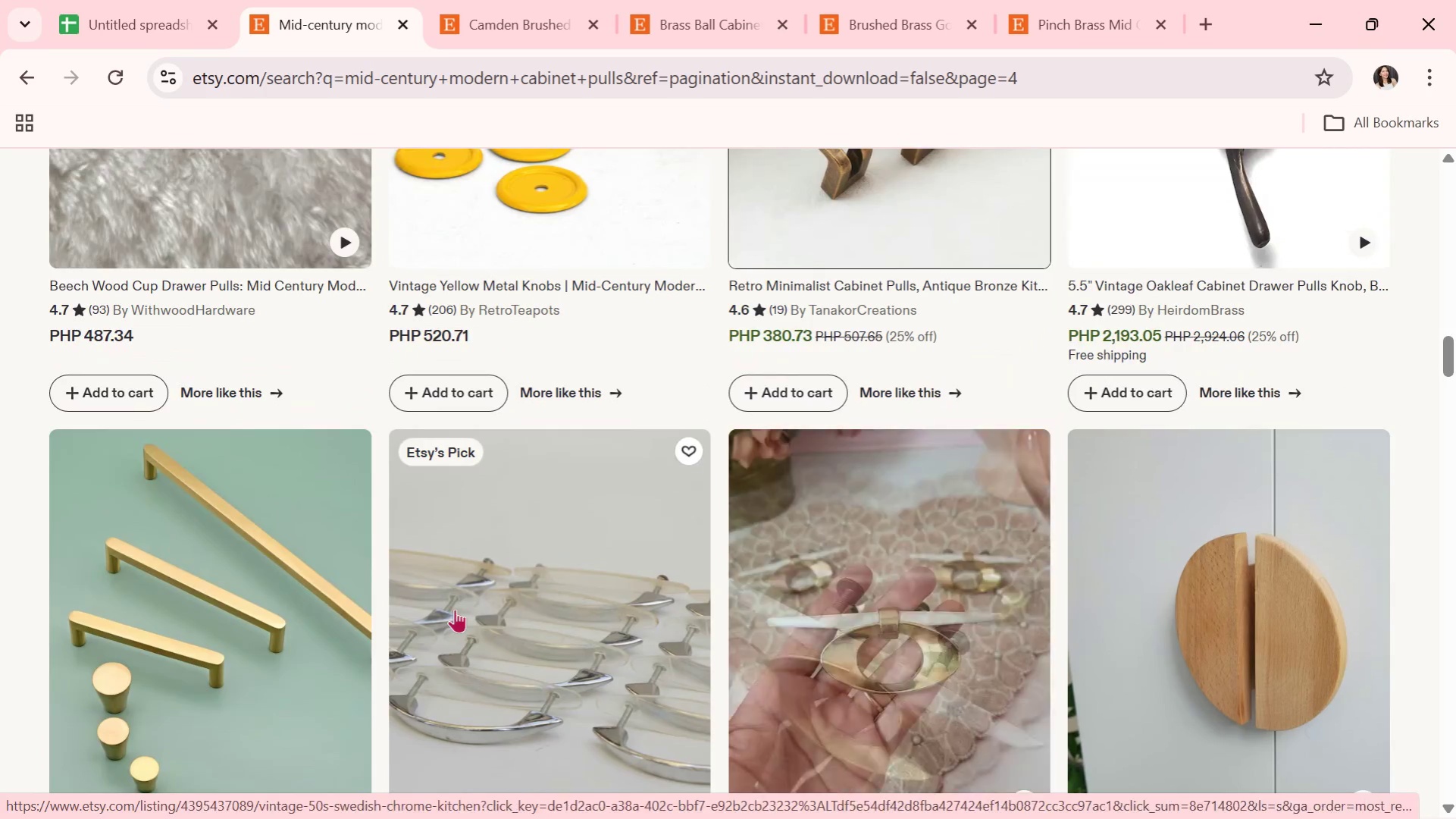 
scroll: coordinate [600, 500], scroll_direction: down, amount: 17.0